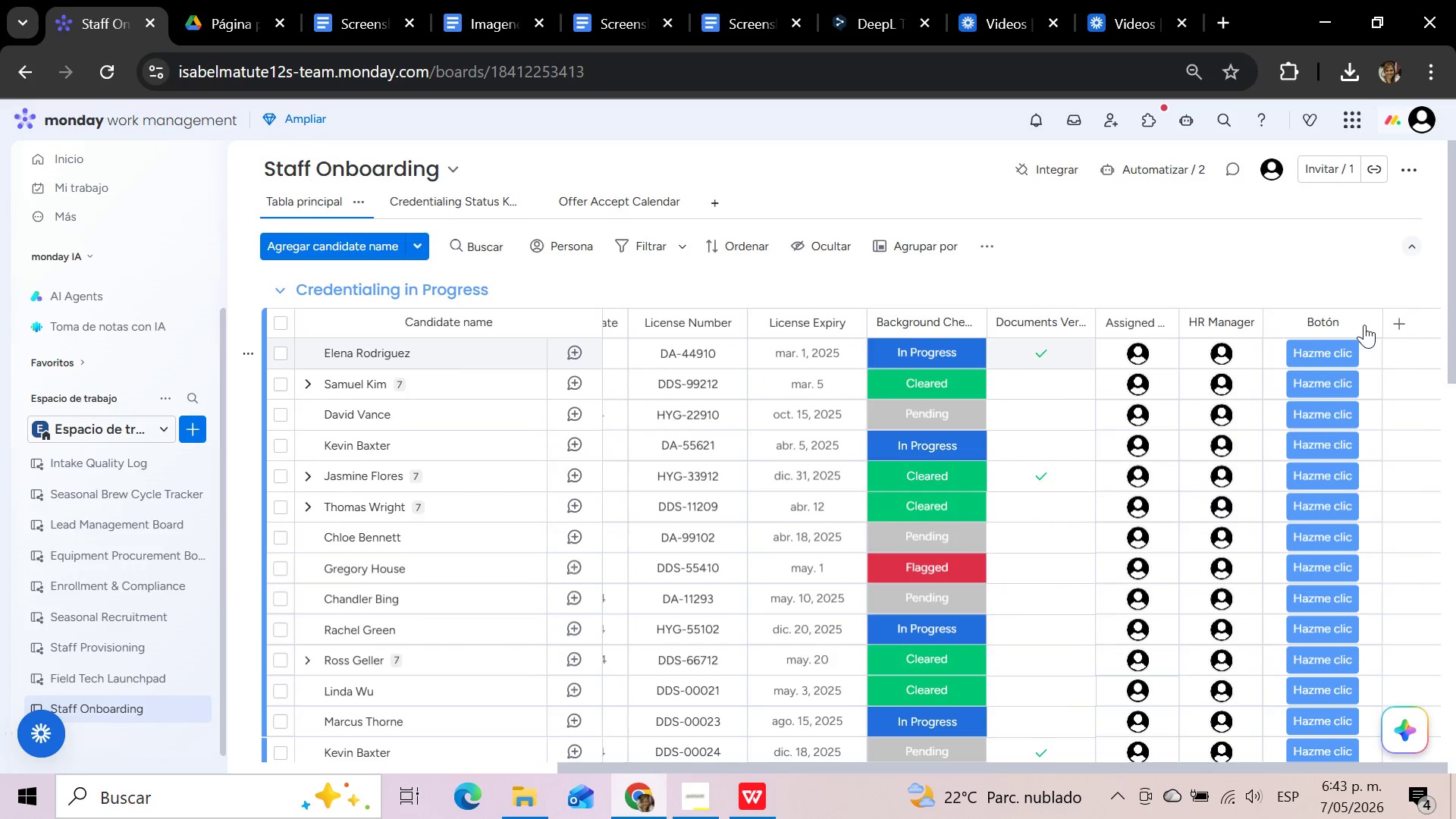 
left_click([1361, 320])
 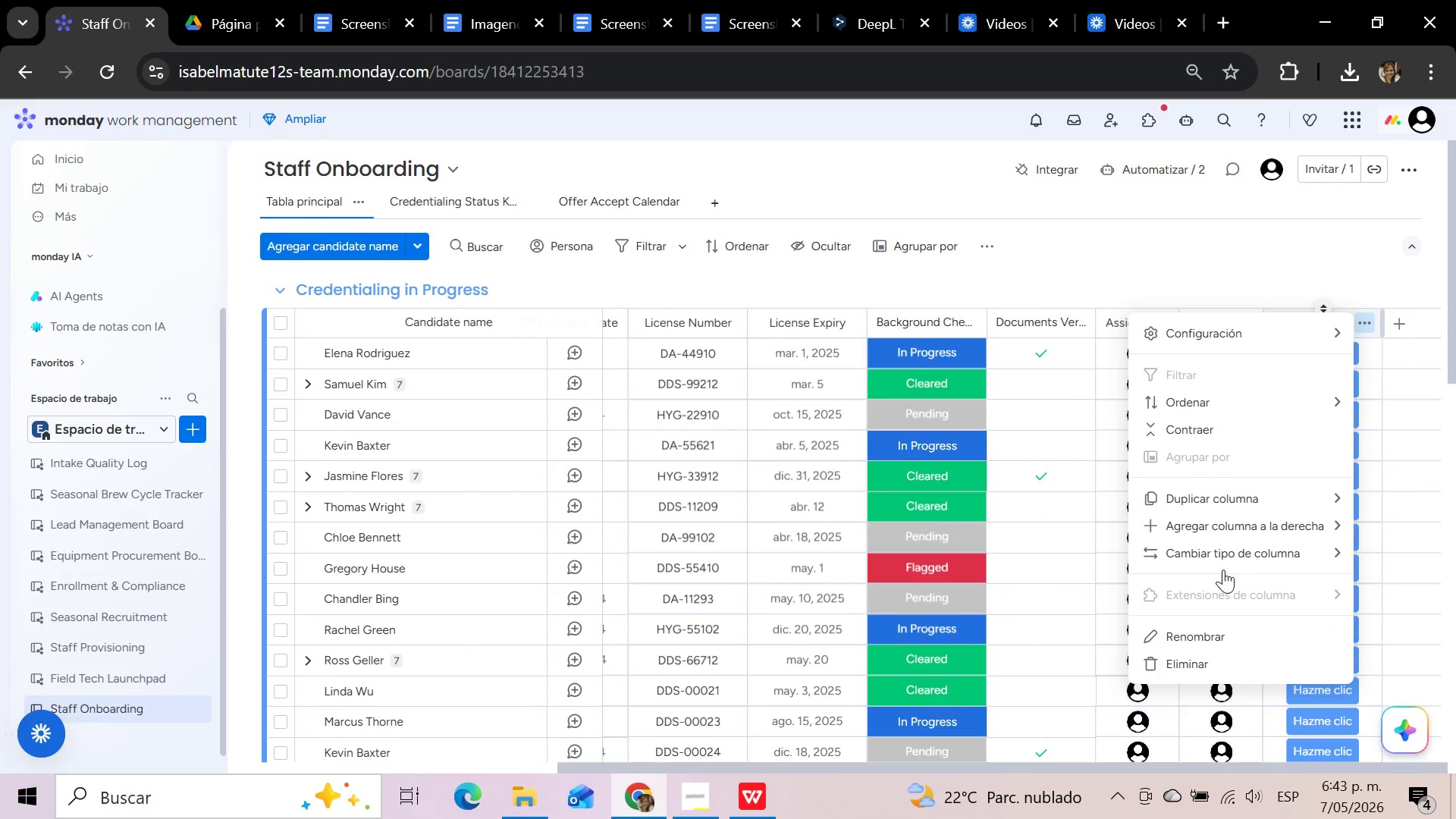 
left_click([1199, 660])
 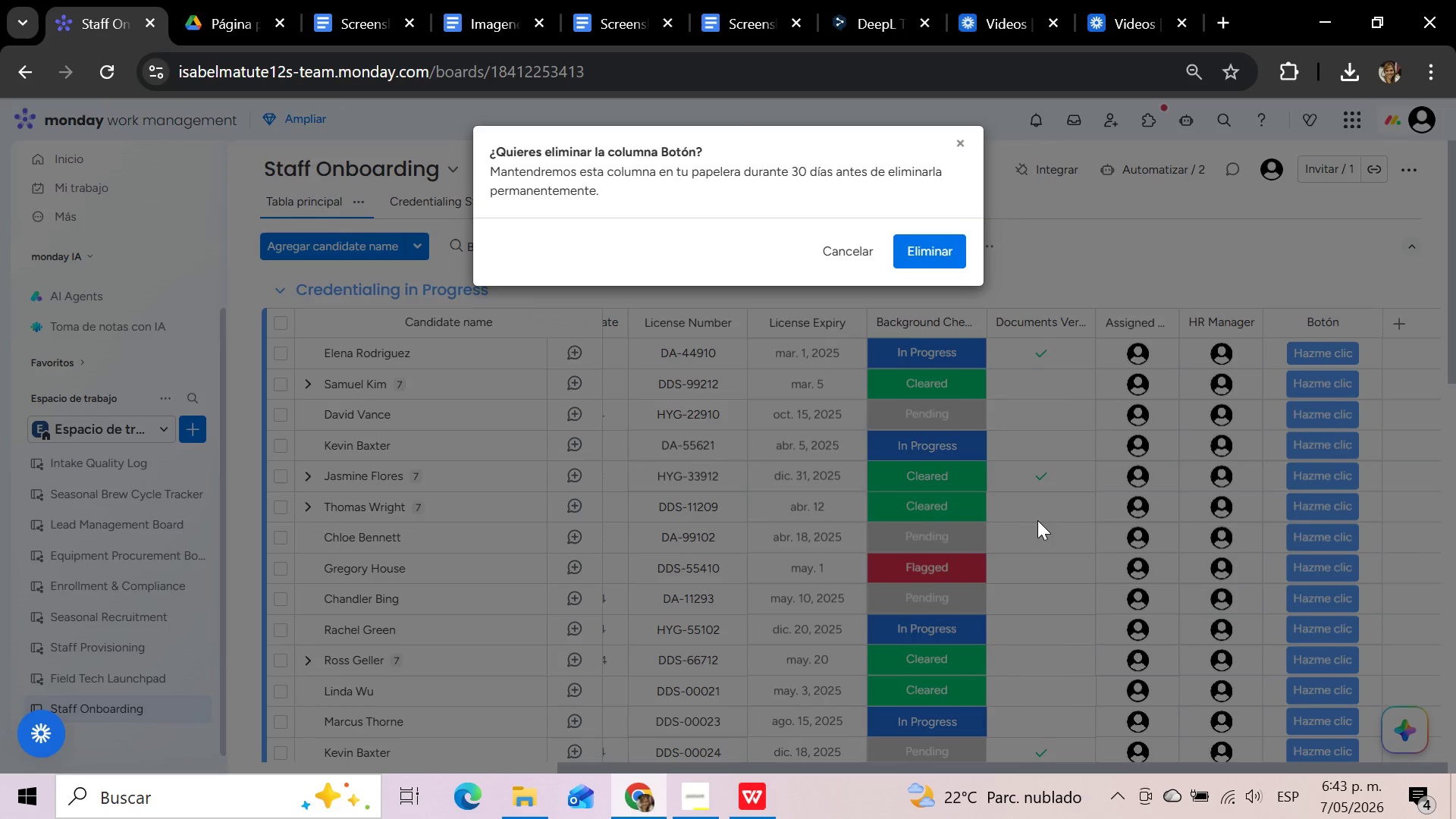 
left_click([938, 255])
 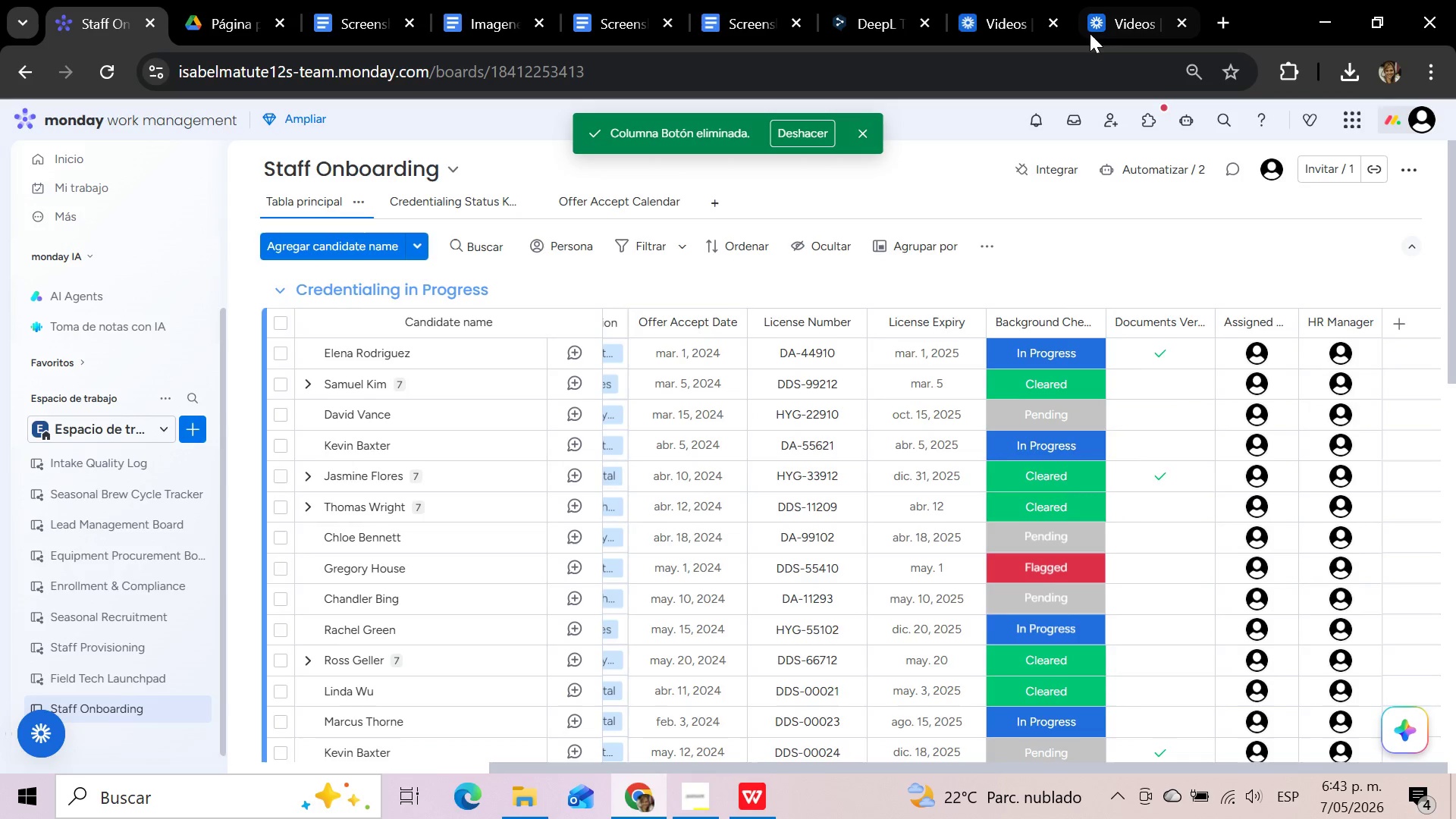 
wait(10.14)
 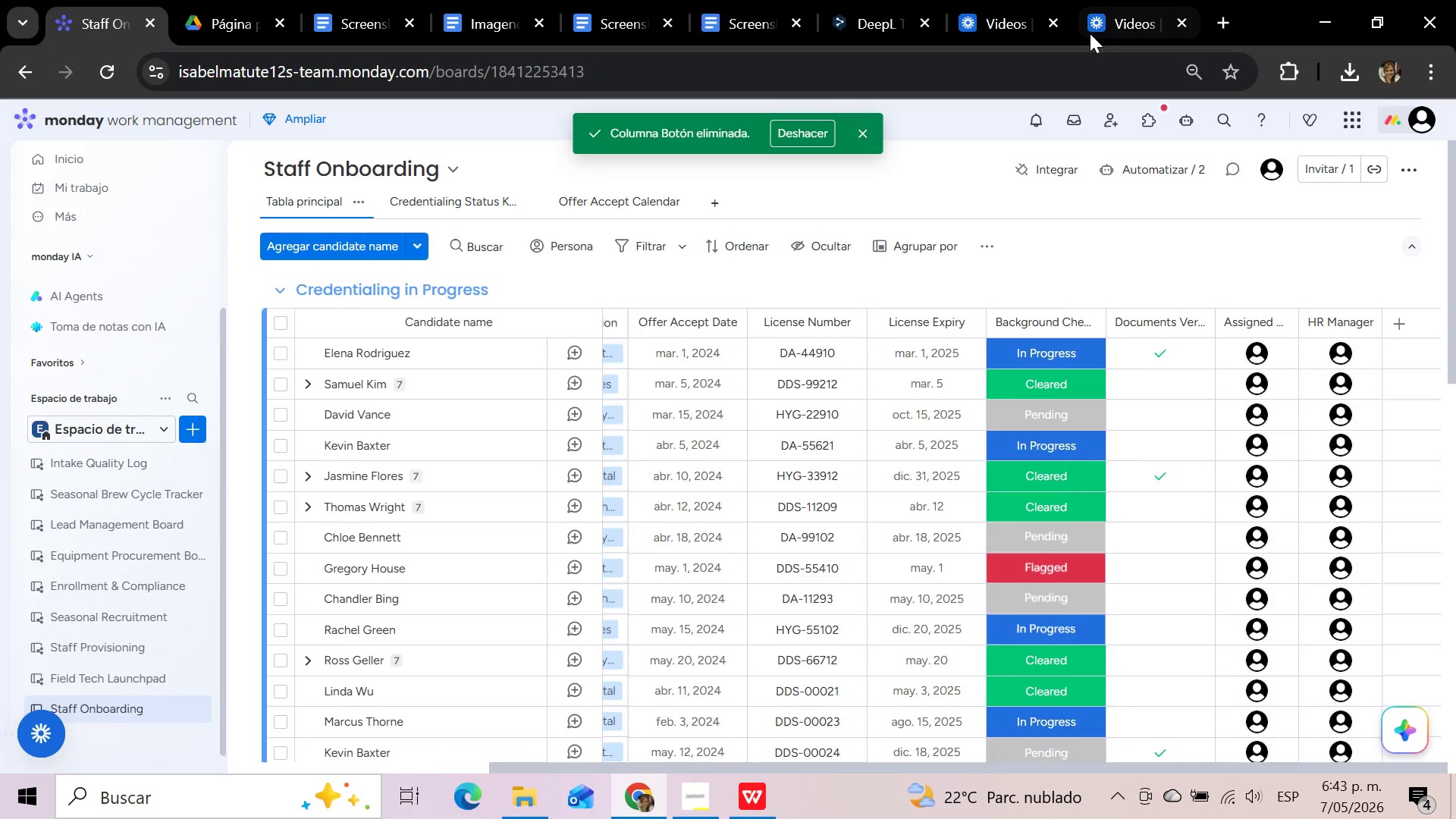 
left_click([1179, 24])
 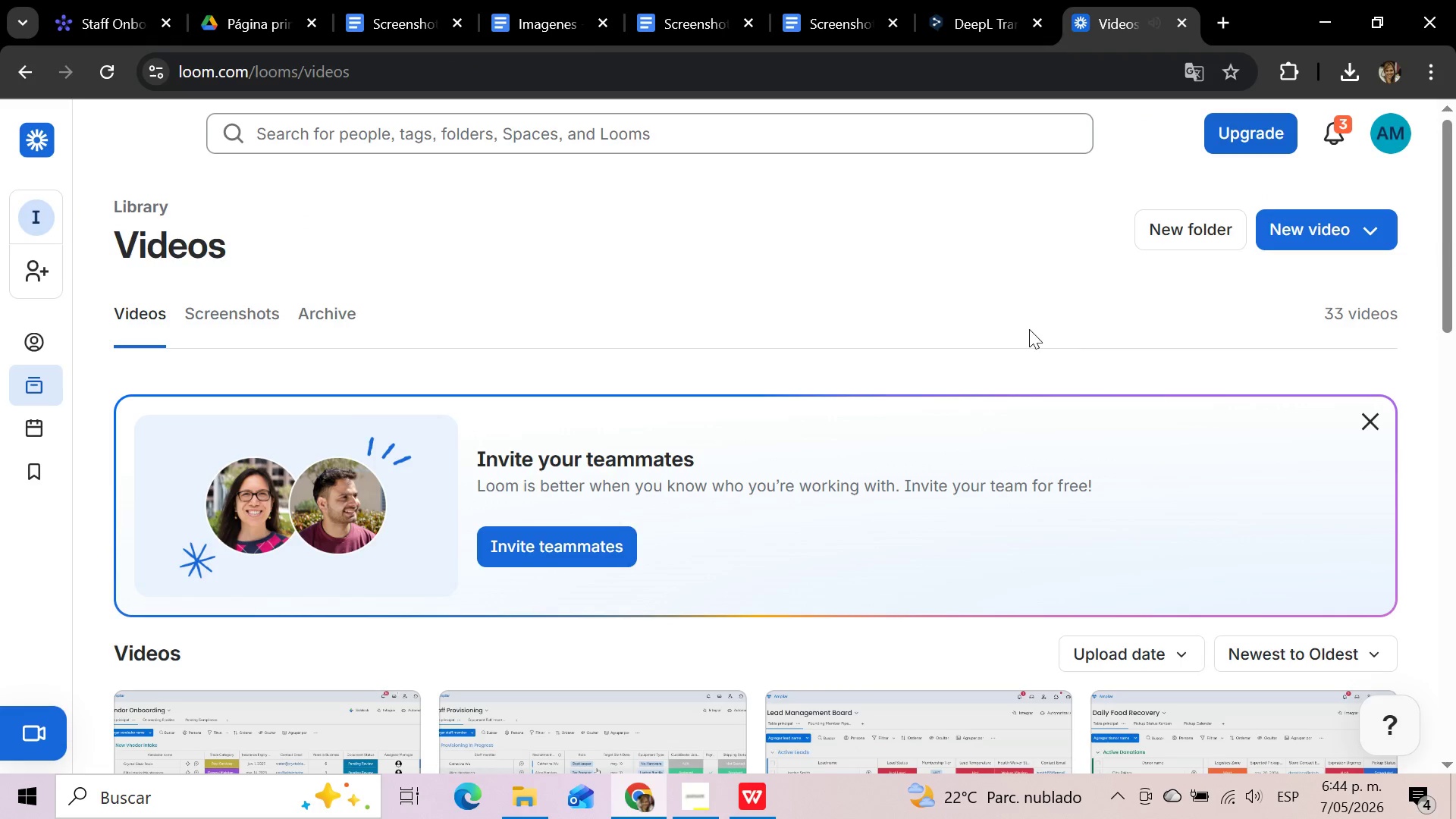 
left_click([1338, 239])
 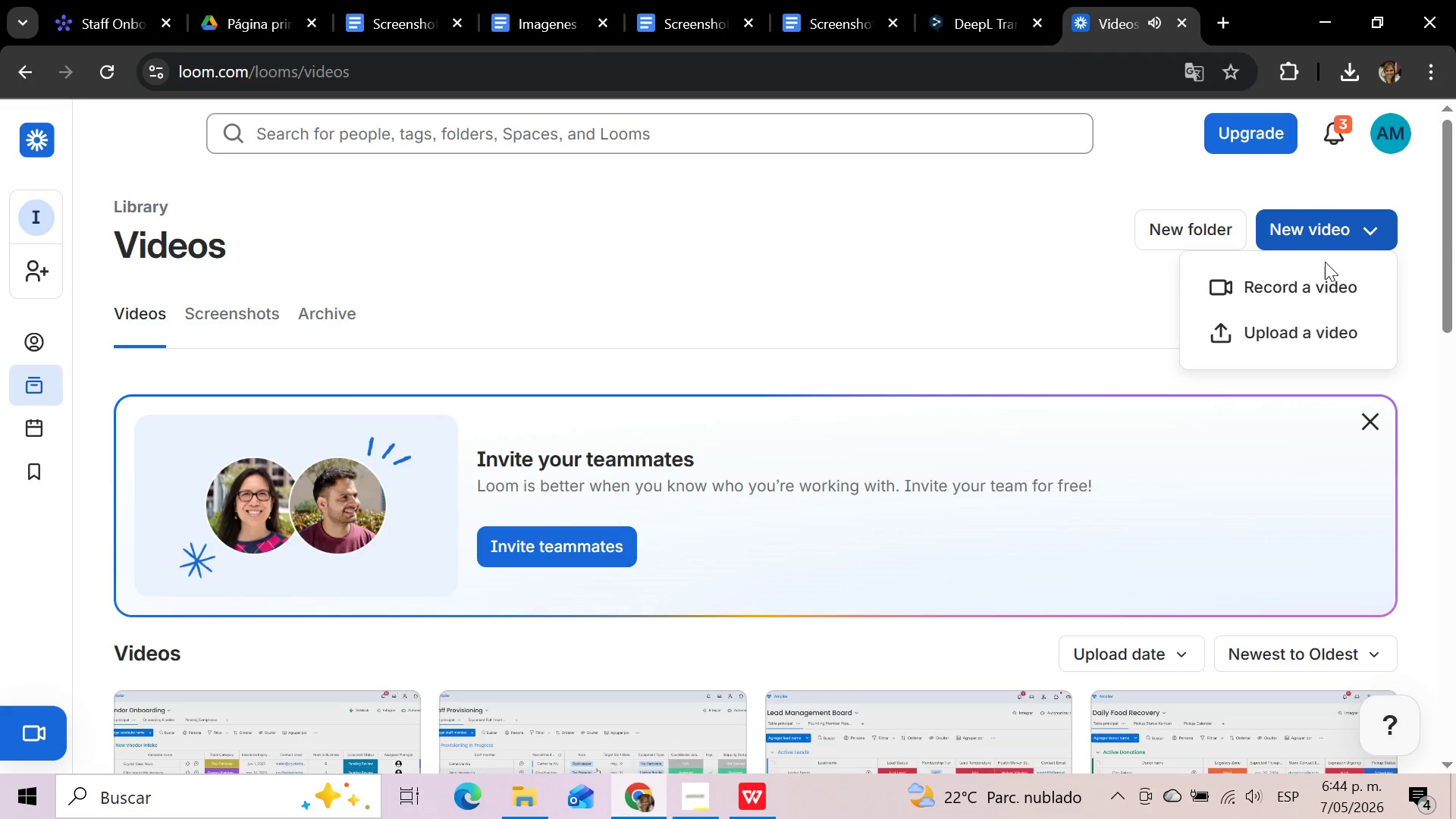 
left_click([1308, 288])
 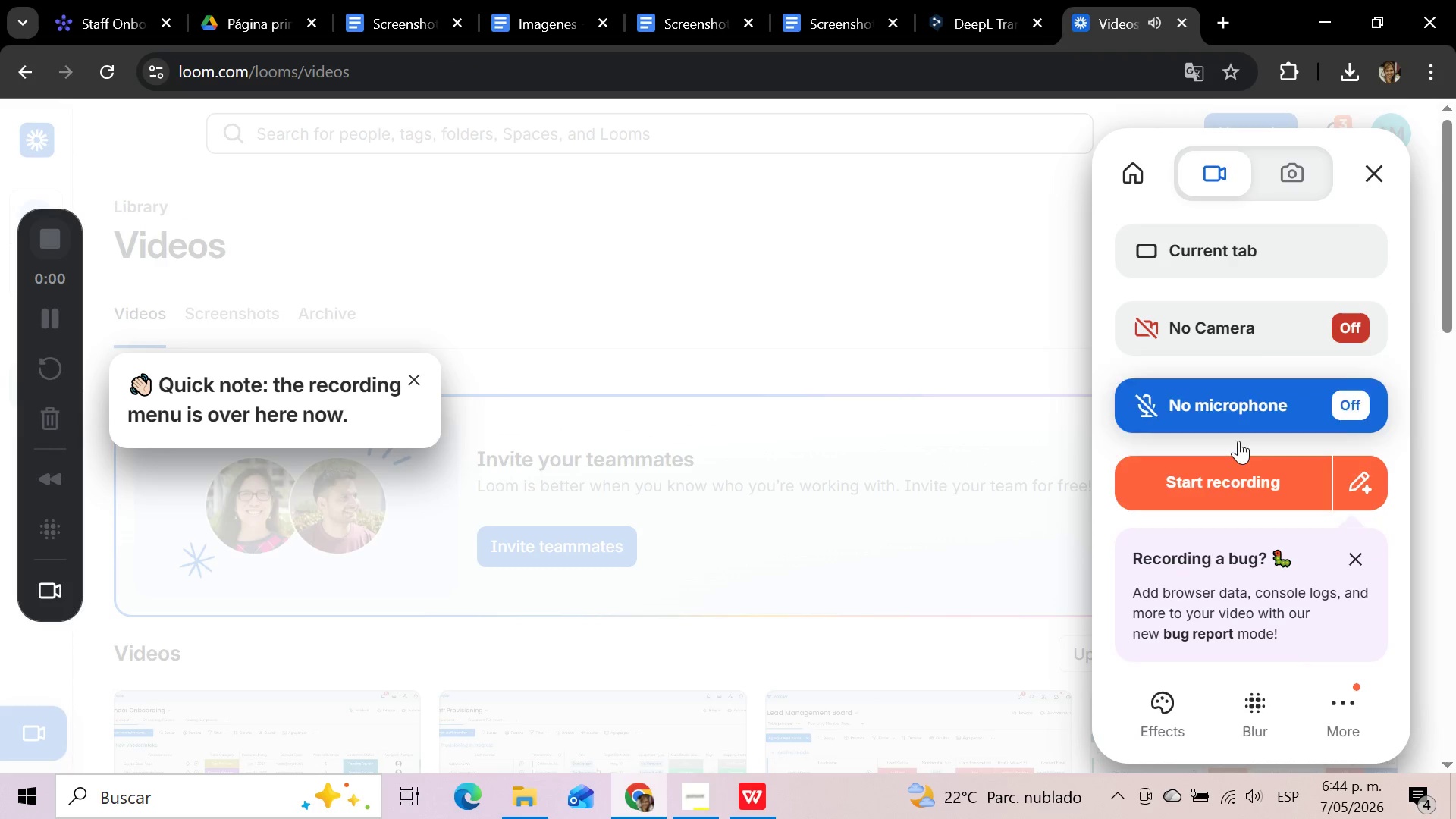 
left_click([1232, 485])
 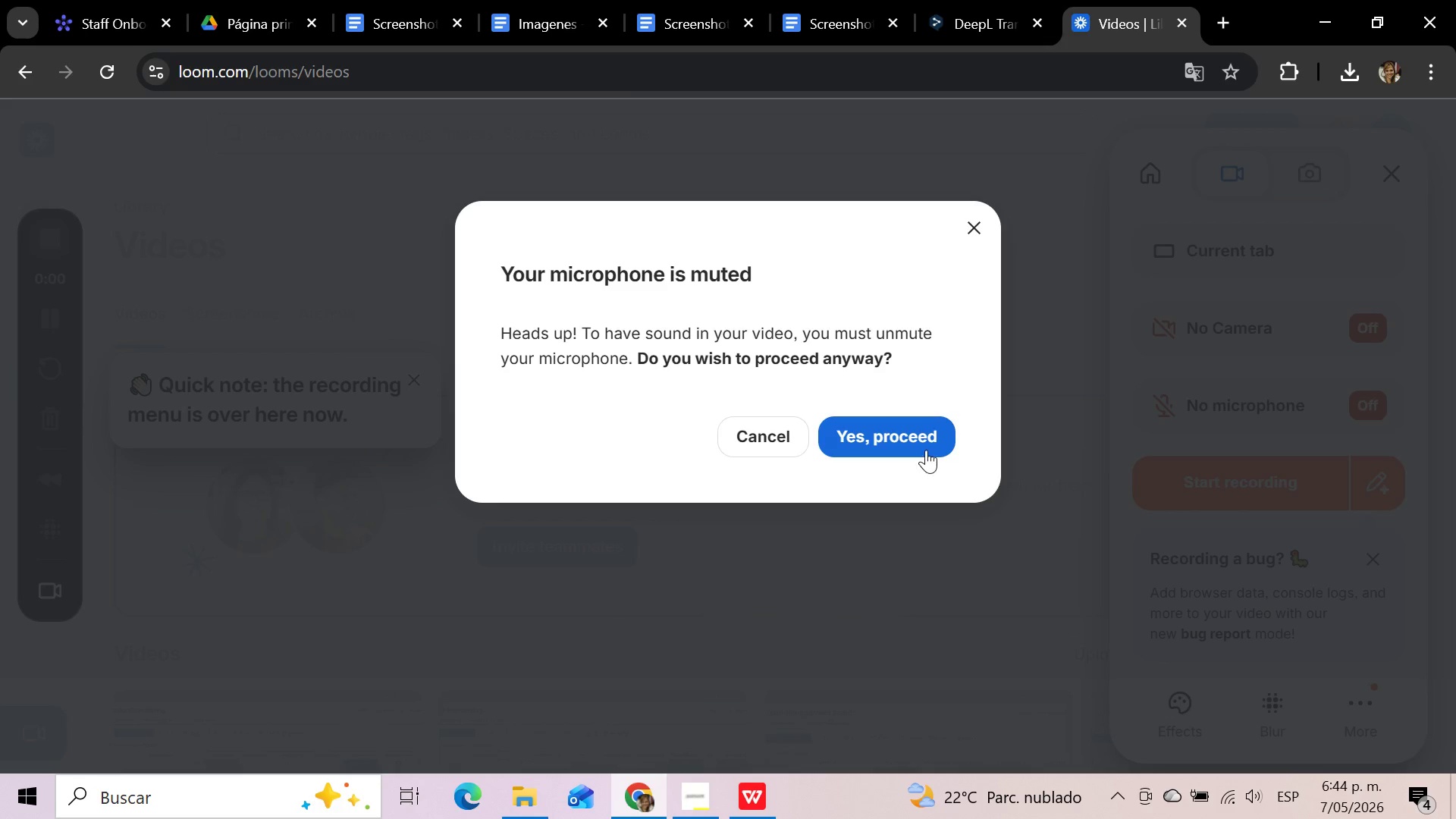 
left_click([925, 444])
 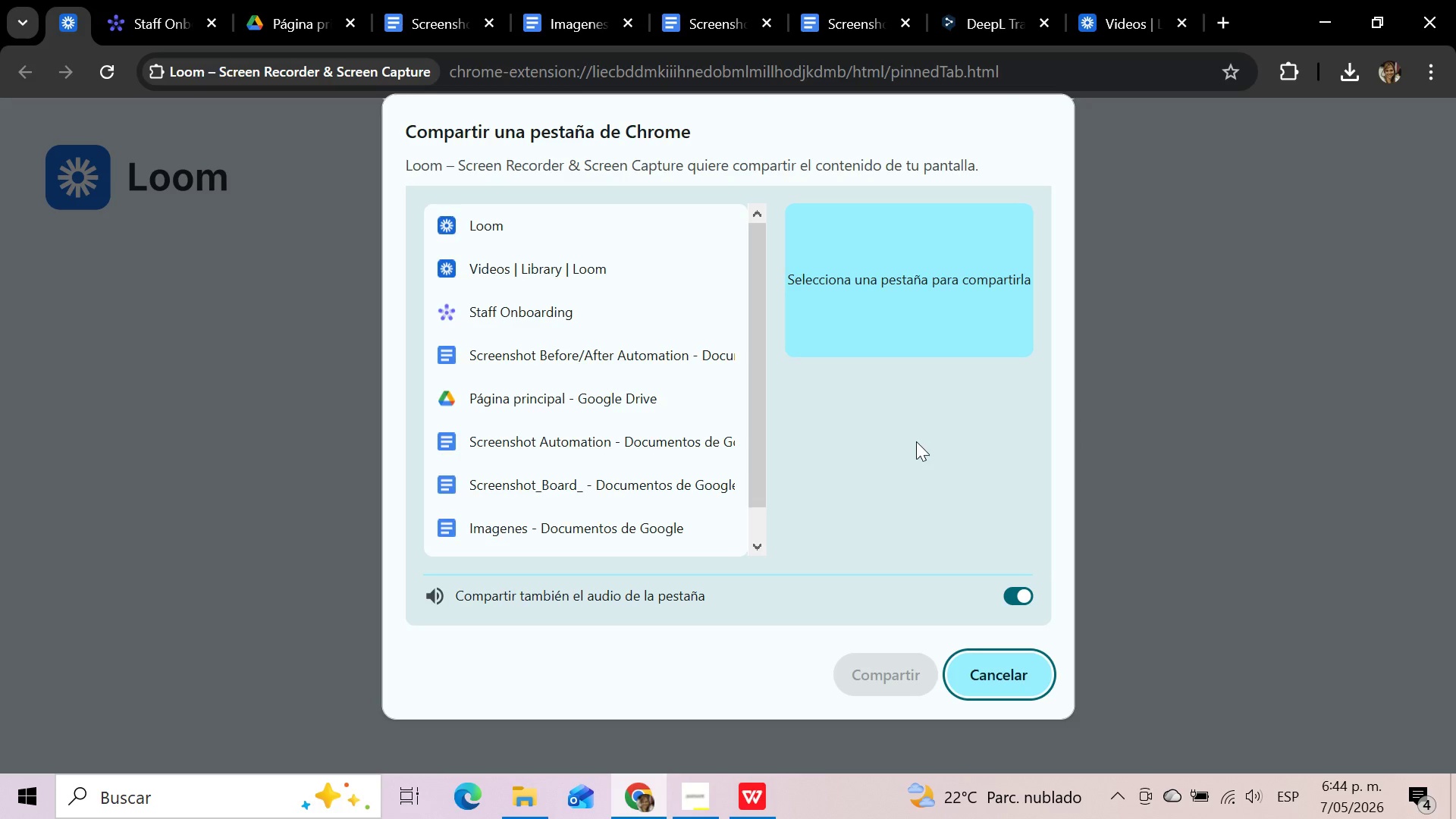 
left_click([537, 329])
 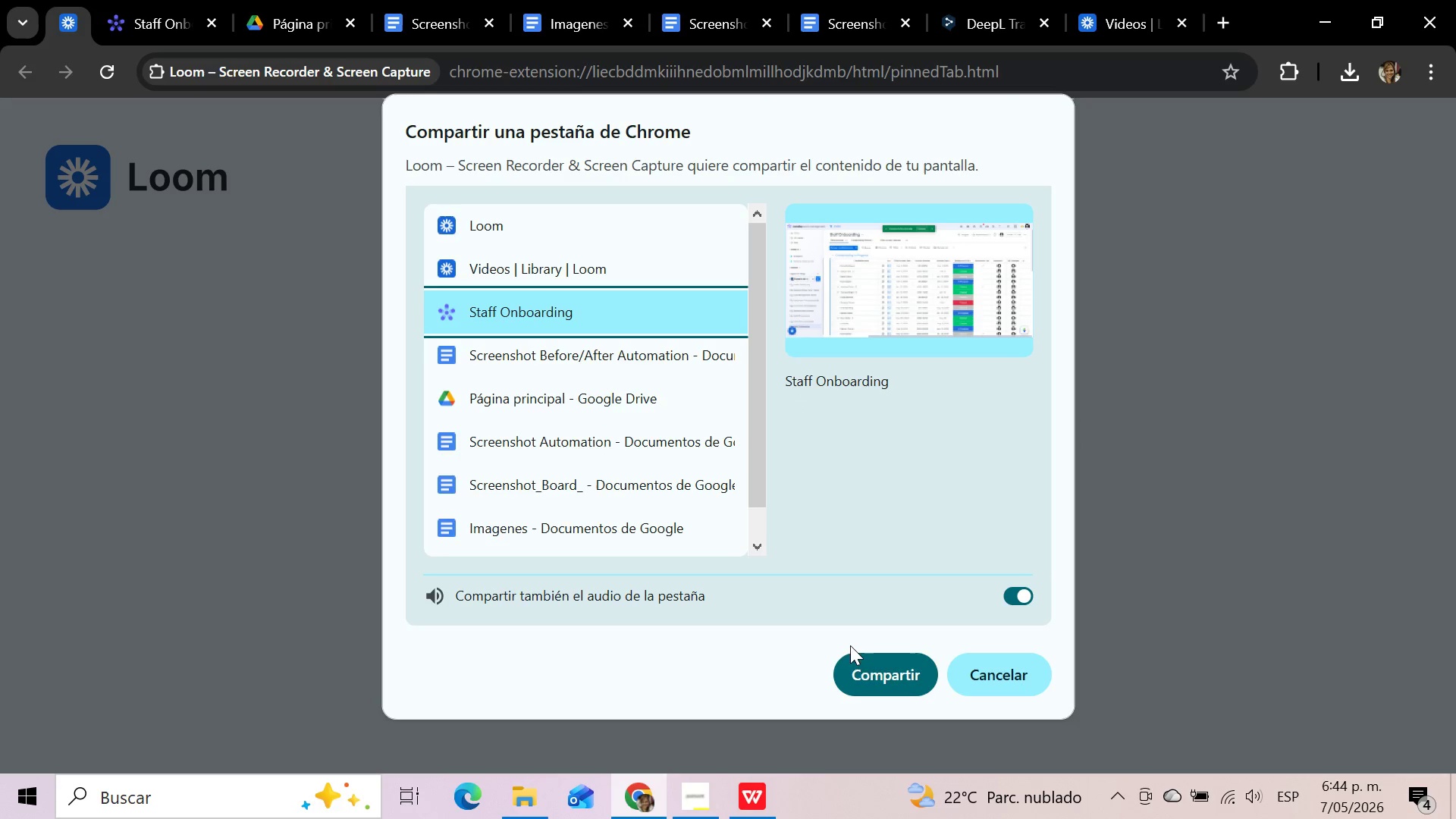 
left_click([863, 671])
 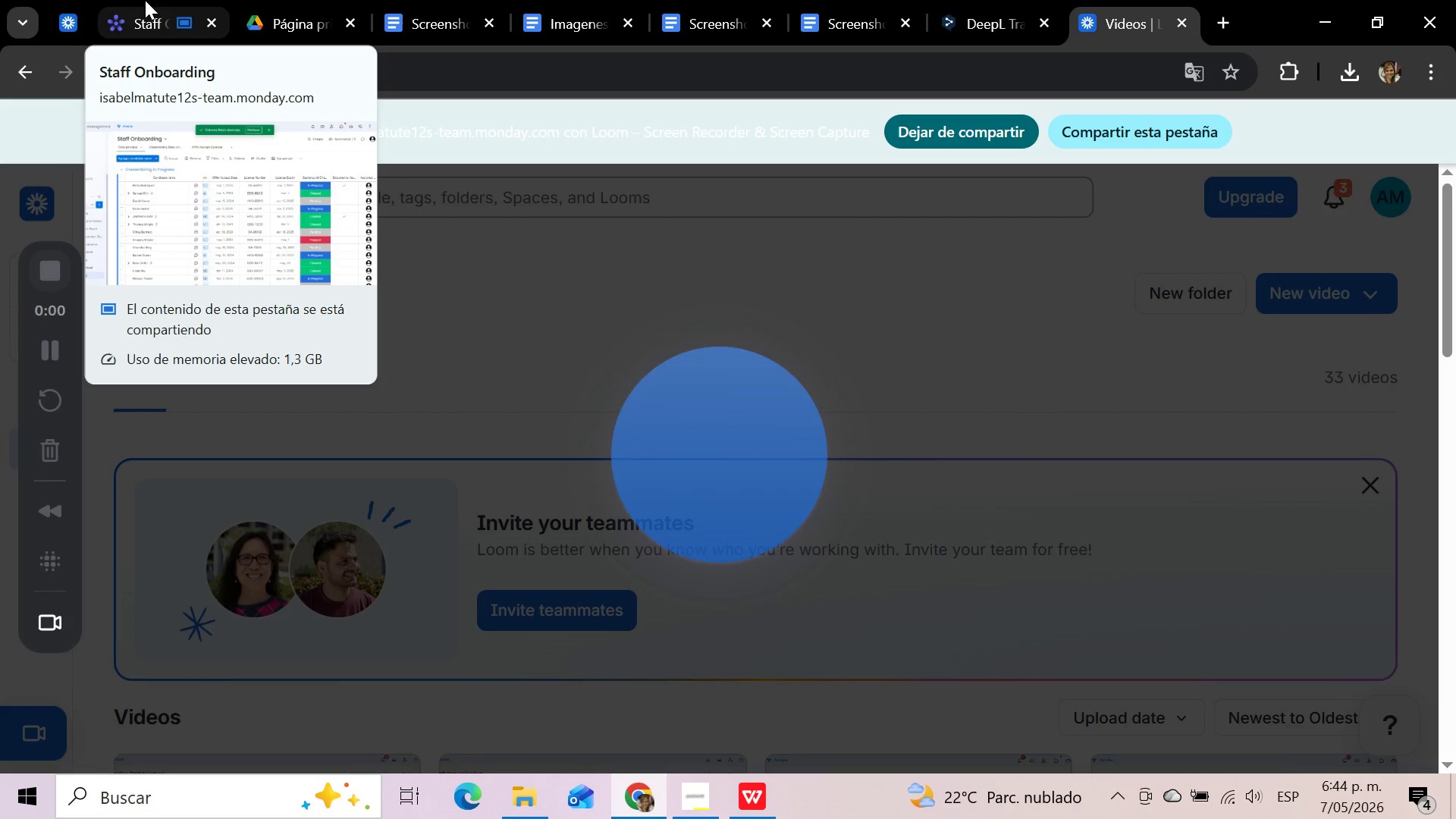 
wait(6.53)
 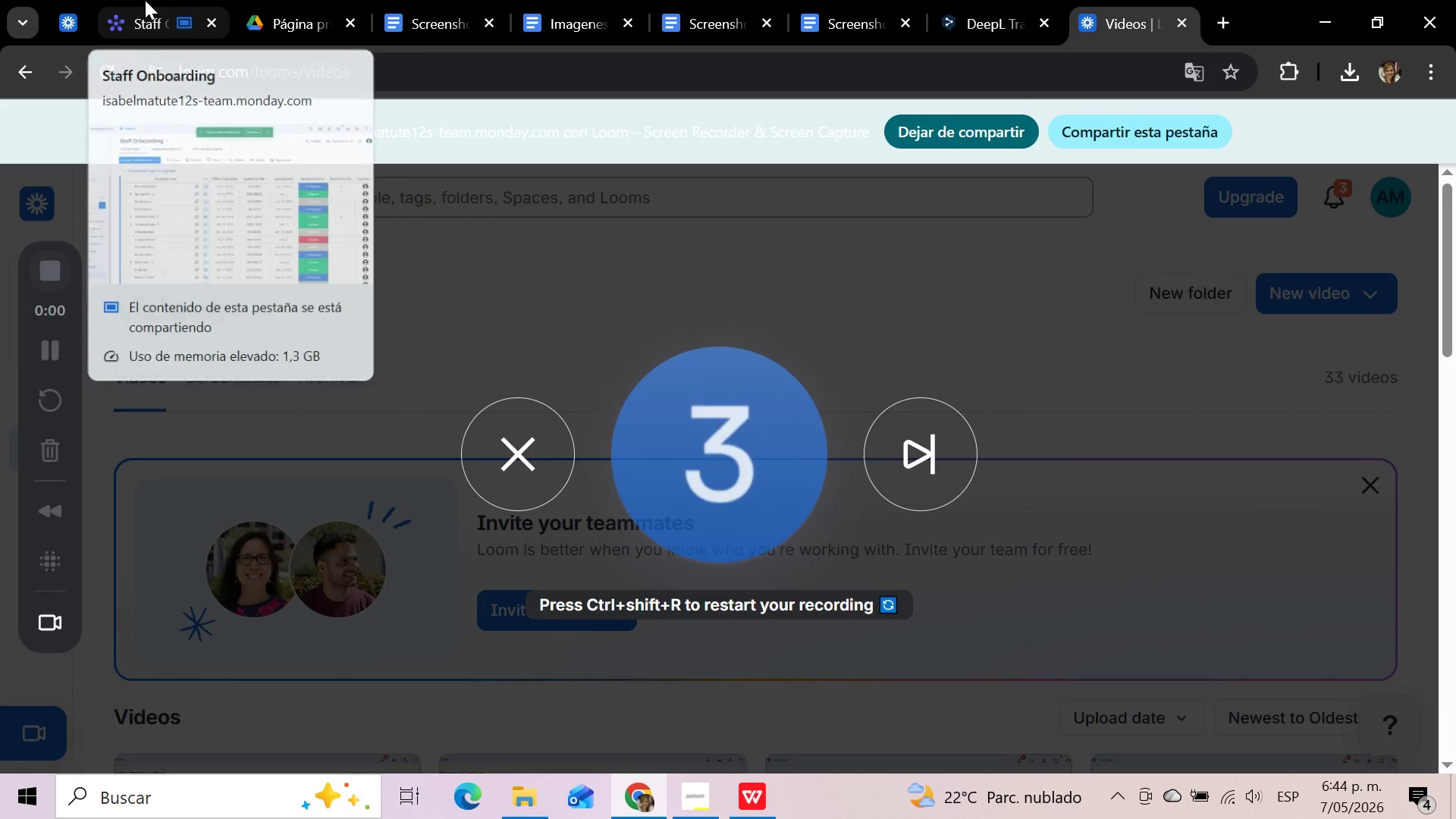 
left_click([145, 0])
 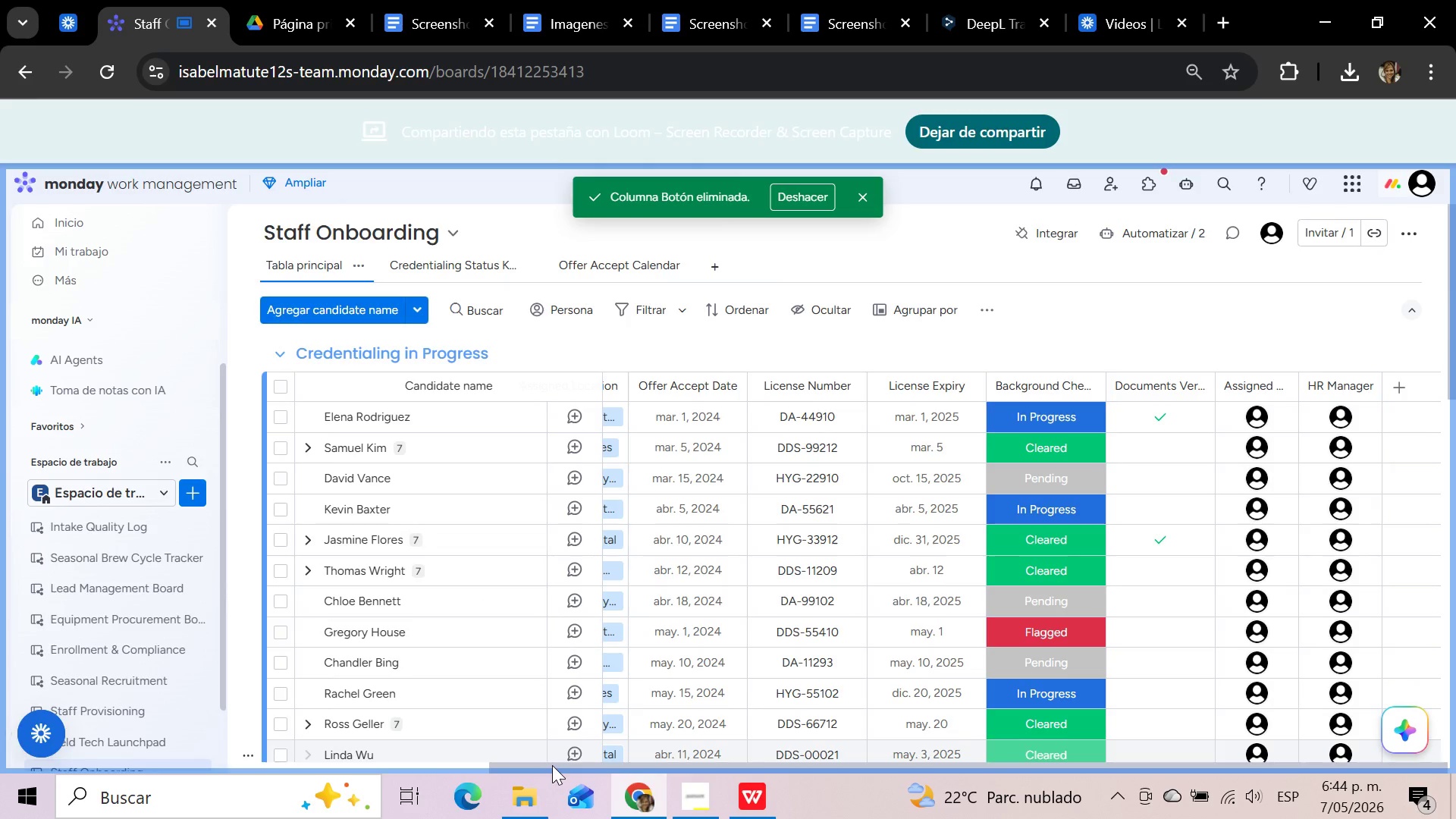 
left_click_drag(start_coordinate=[539, 766], to_coordinate=[193, 767])
 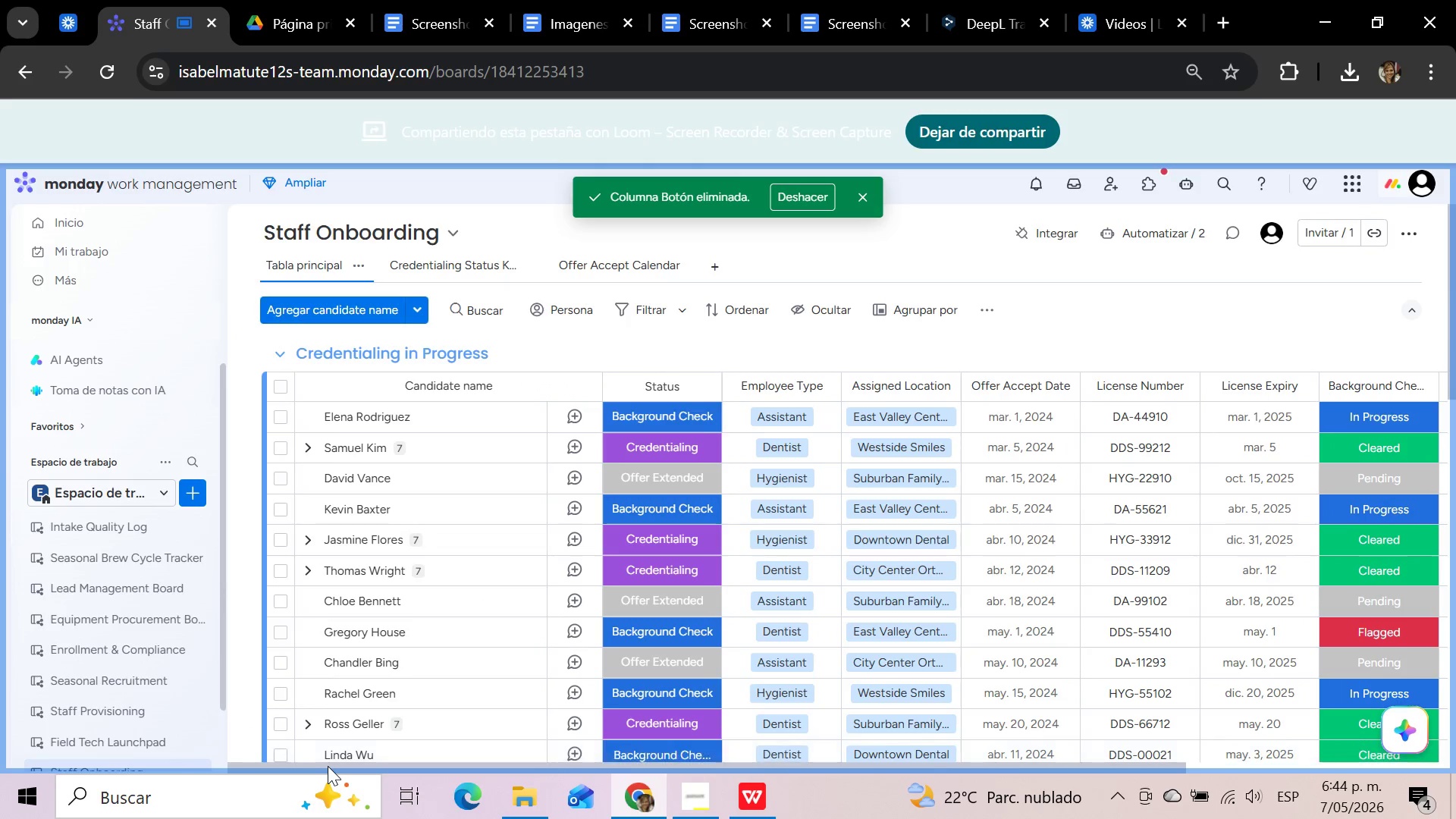 
left_click_drag(start_coordinate=[328, 766], to_coordinate=[140, 768])
 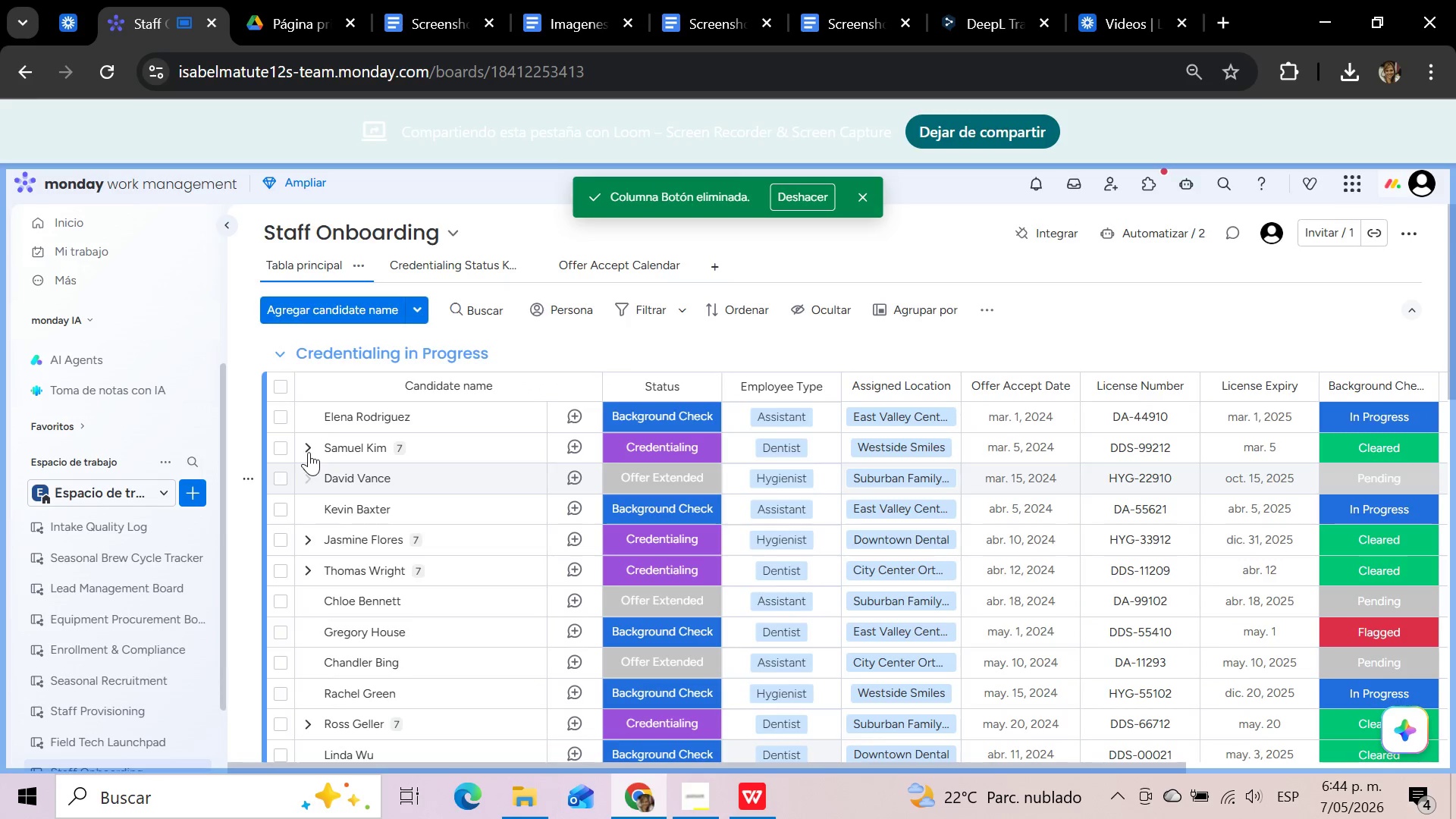 
left_click([309, 449])
 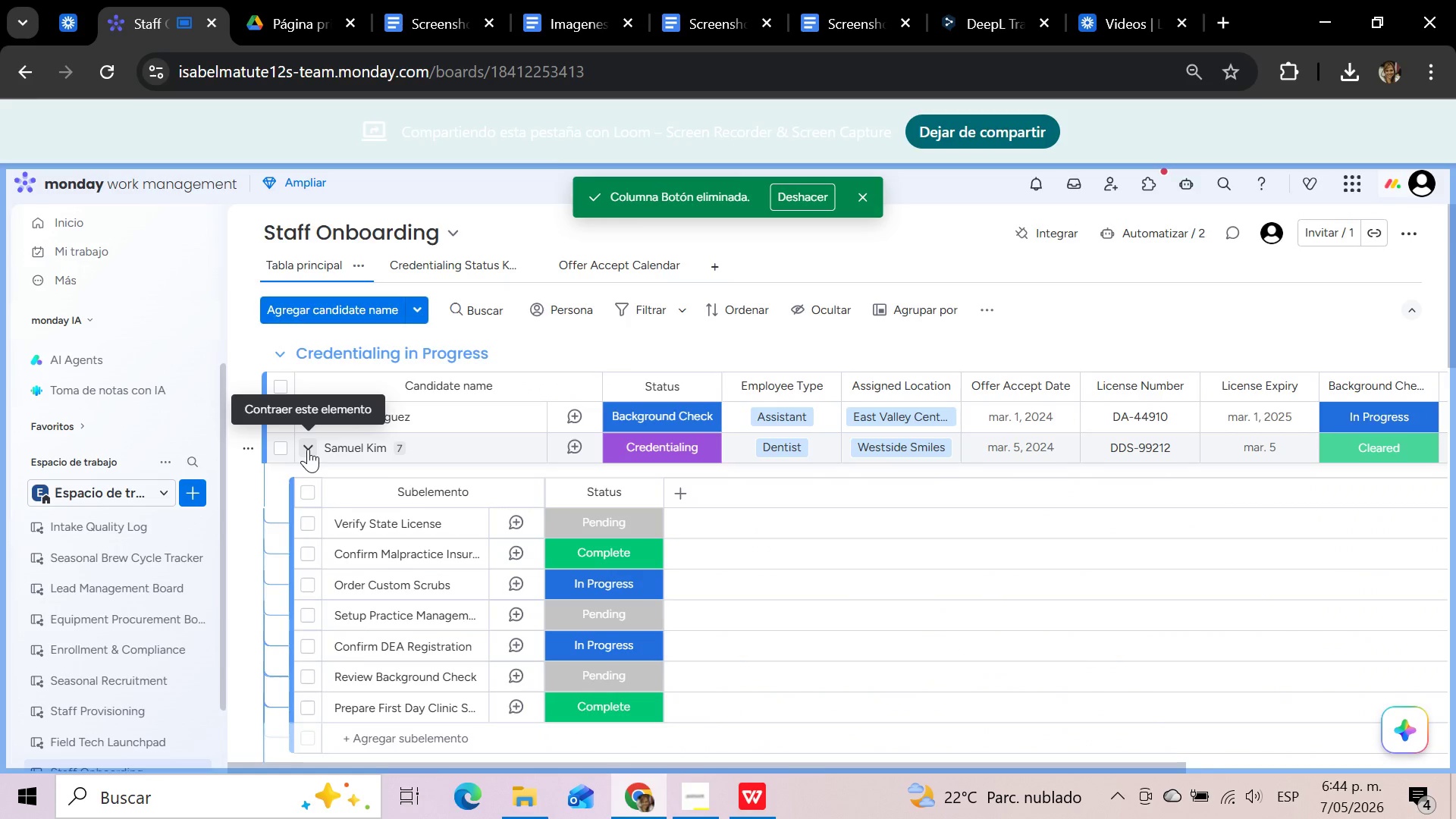 
scroll: coordinate [330, 529], scroll_direction: down, amount: 1.0
 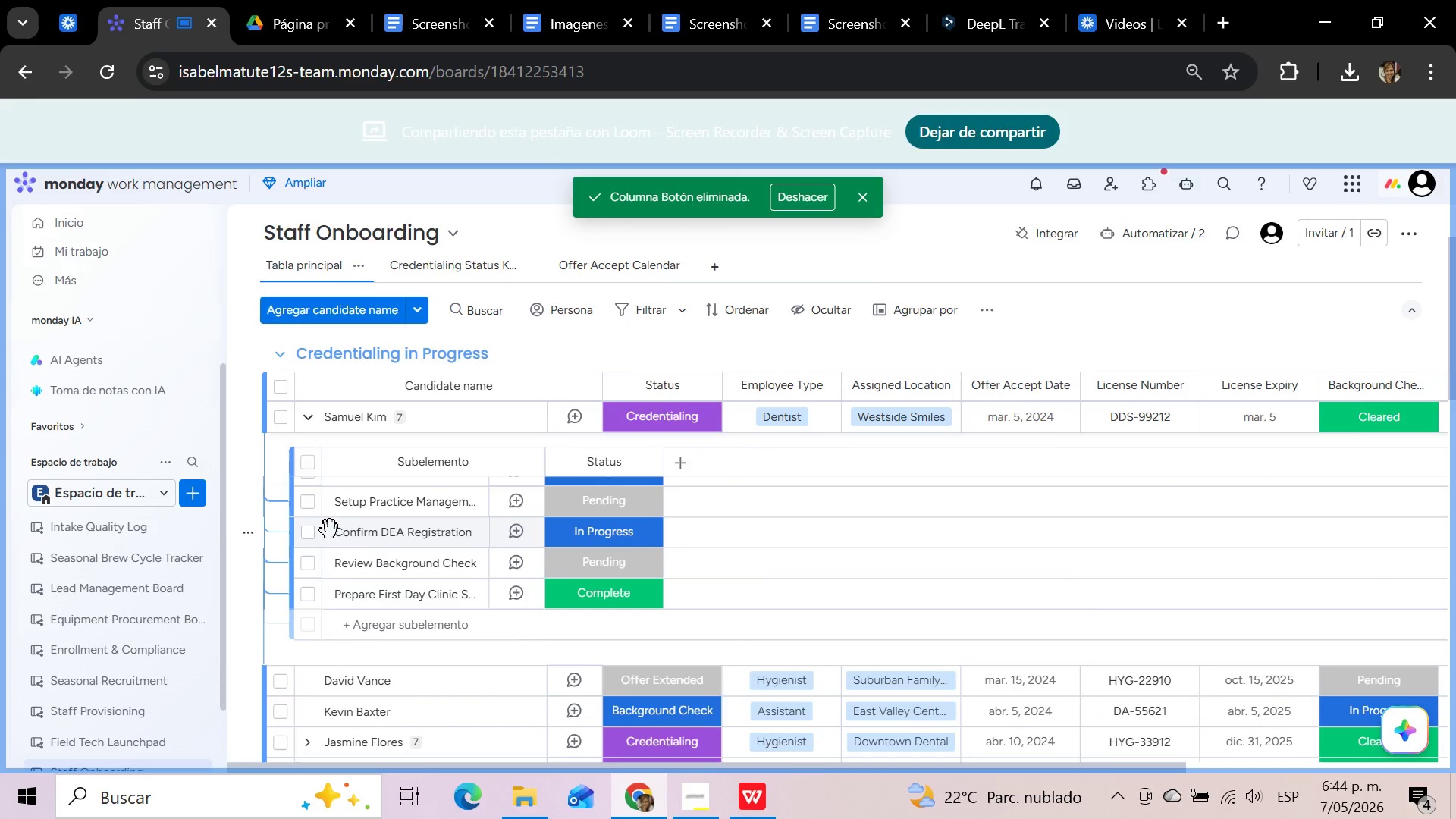 
scroll: coordinate [330, 530], scroll_direction: up, amount: 3.0
 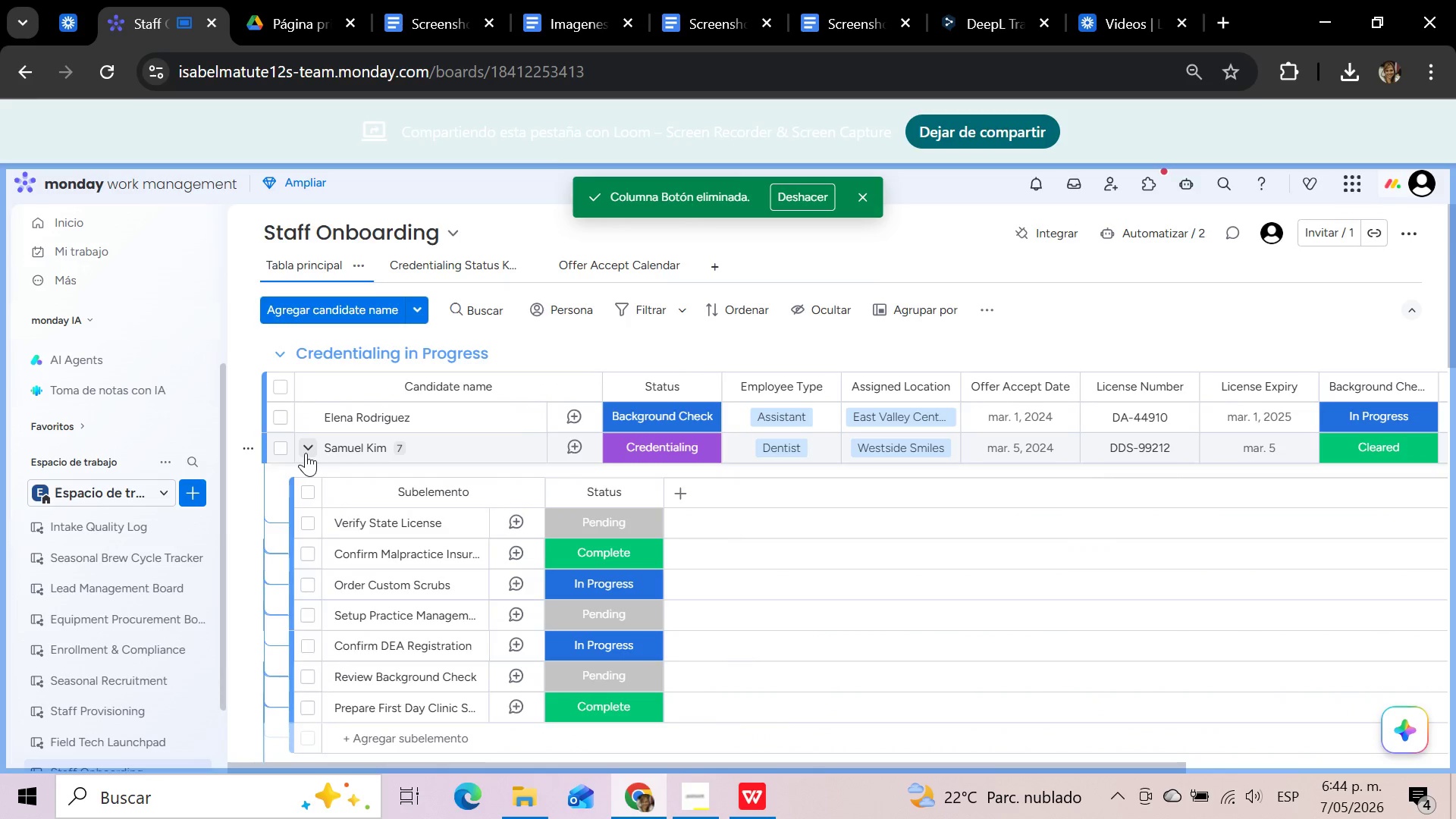 
left_click([306, 453])
 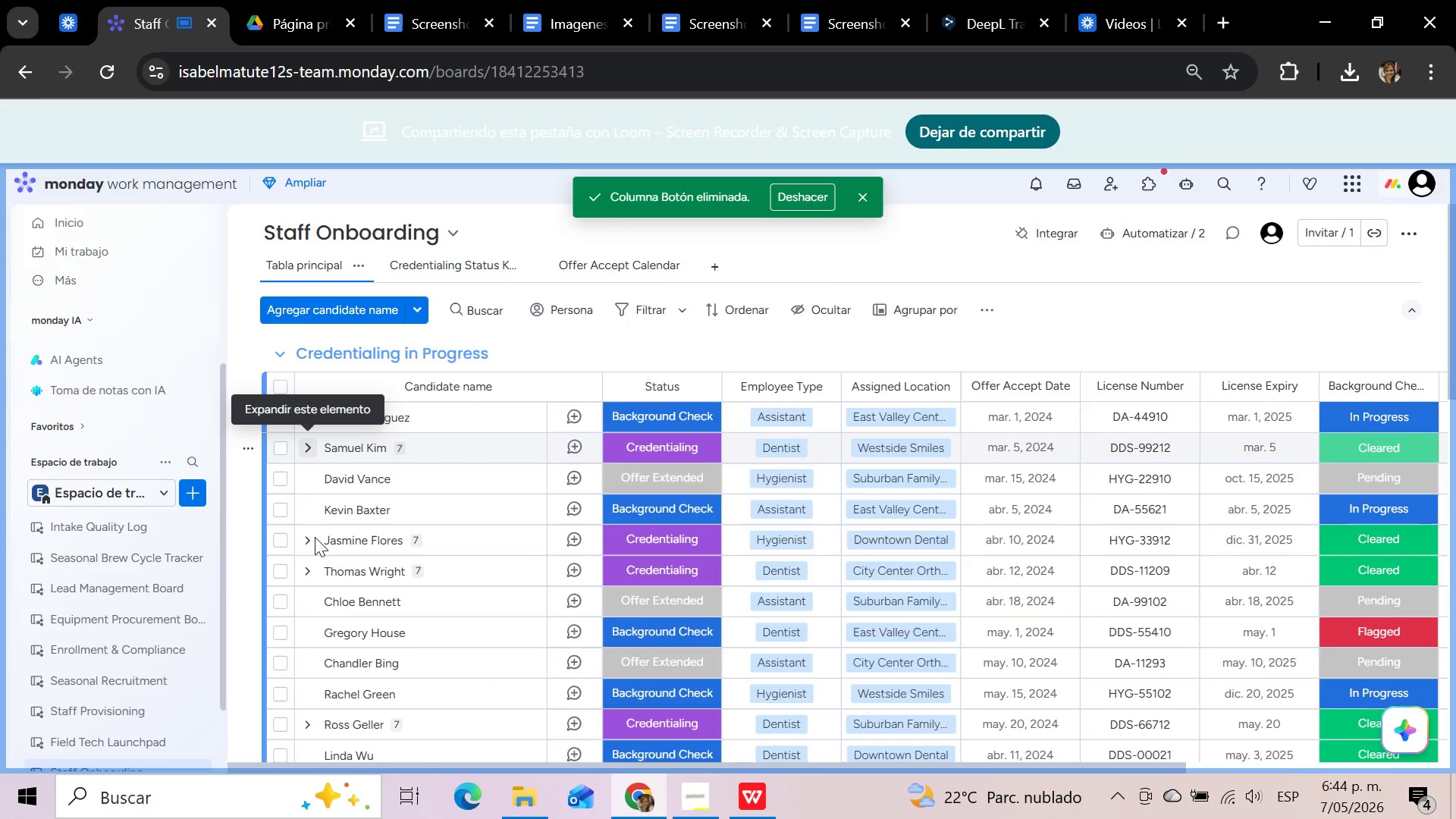 
left_click([306, 541])
 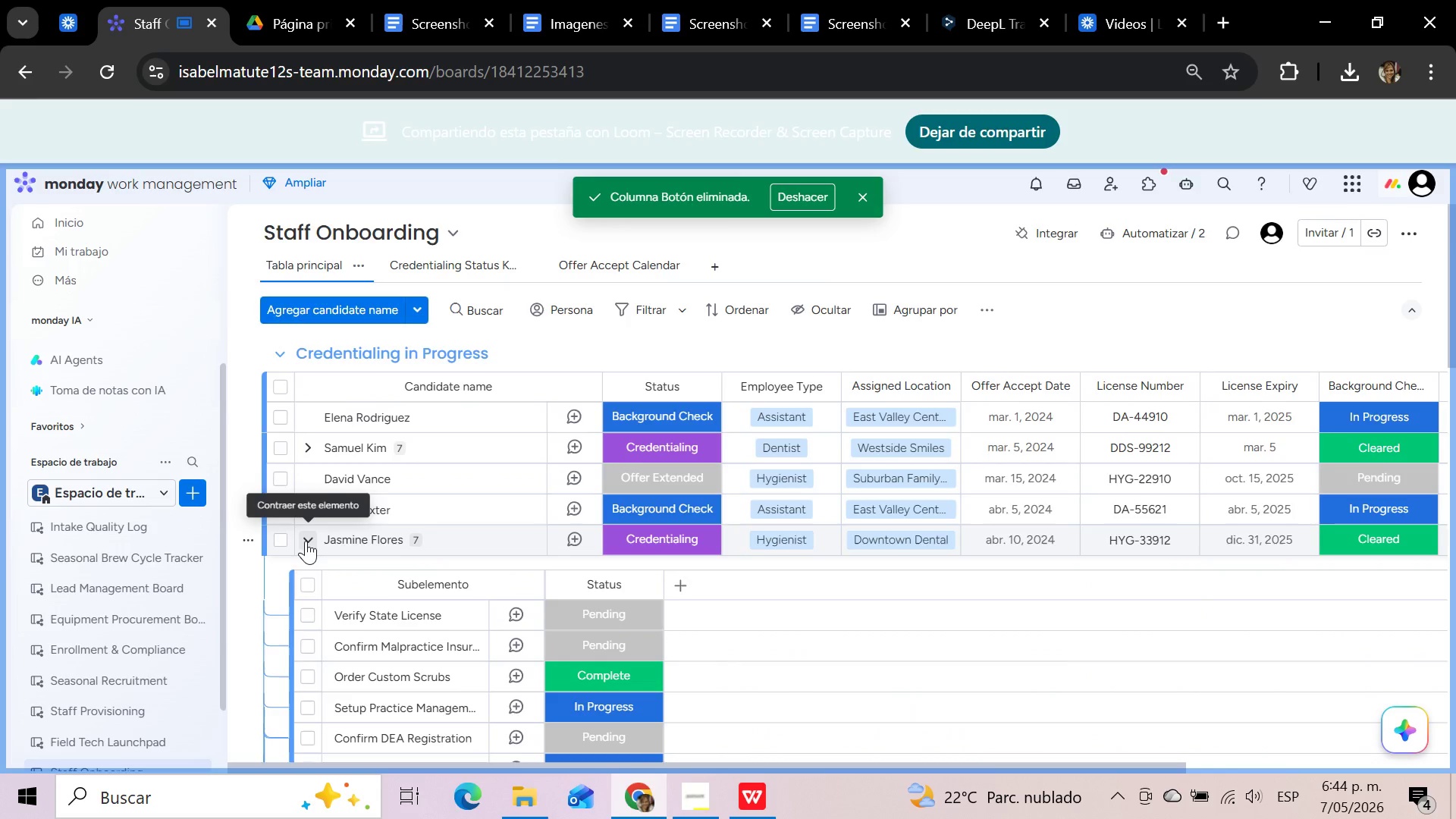 
scroll: coordinate [312, 568], scroll_direction: down, amount: 2.0
 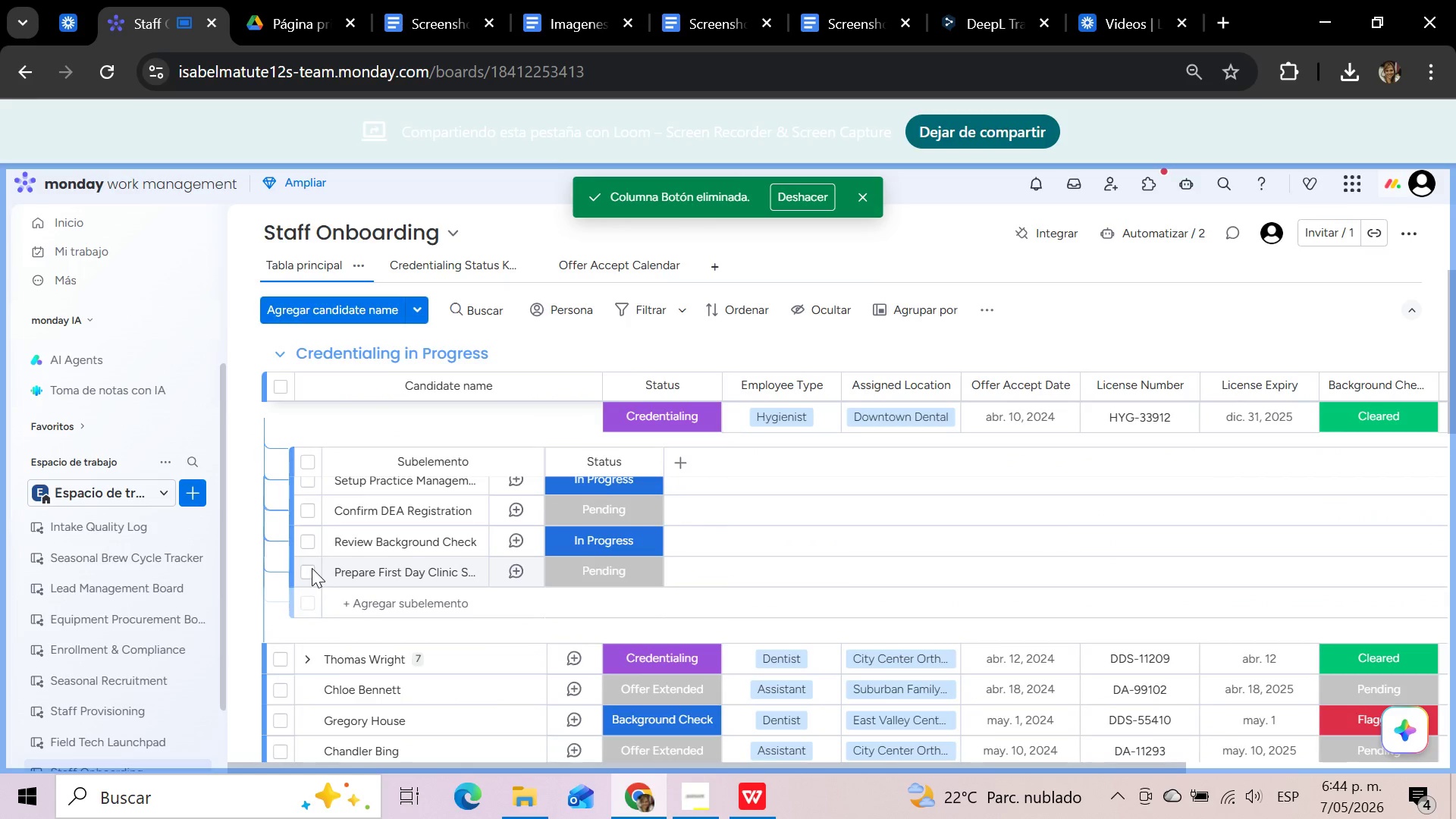 
scroll: coordinate [312, 568], scroll_direction: up, amount: 4.0
 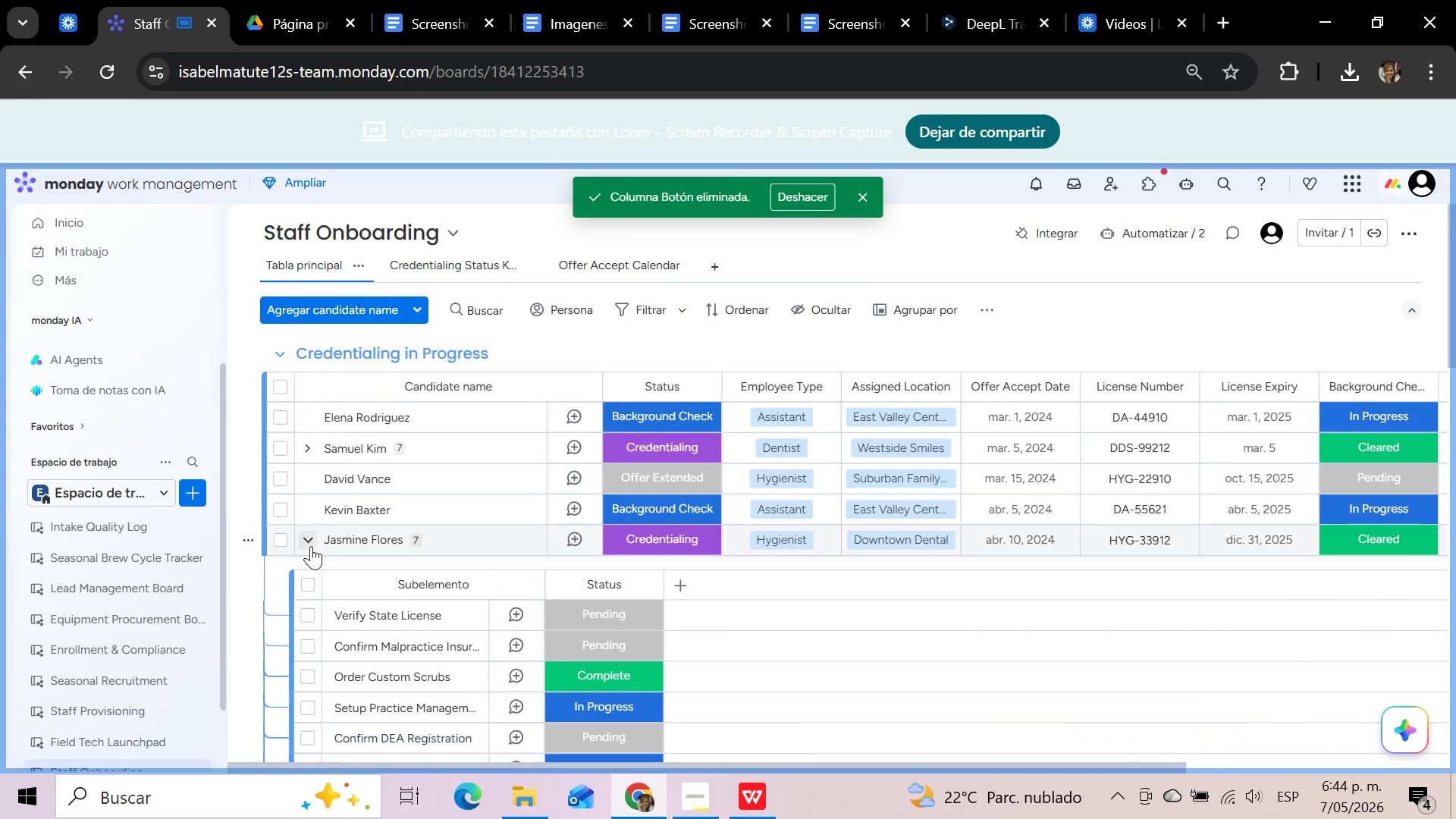 
left_click([310, 542])
 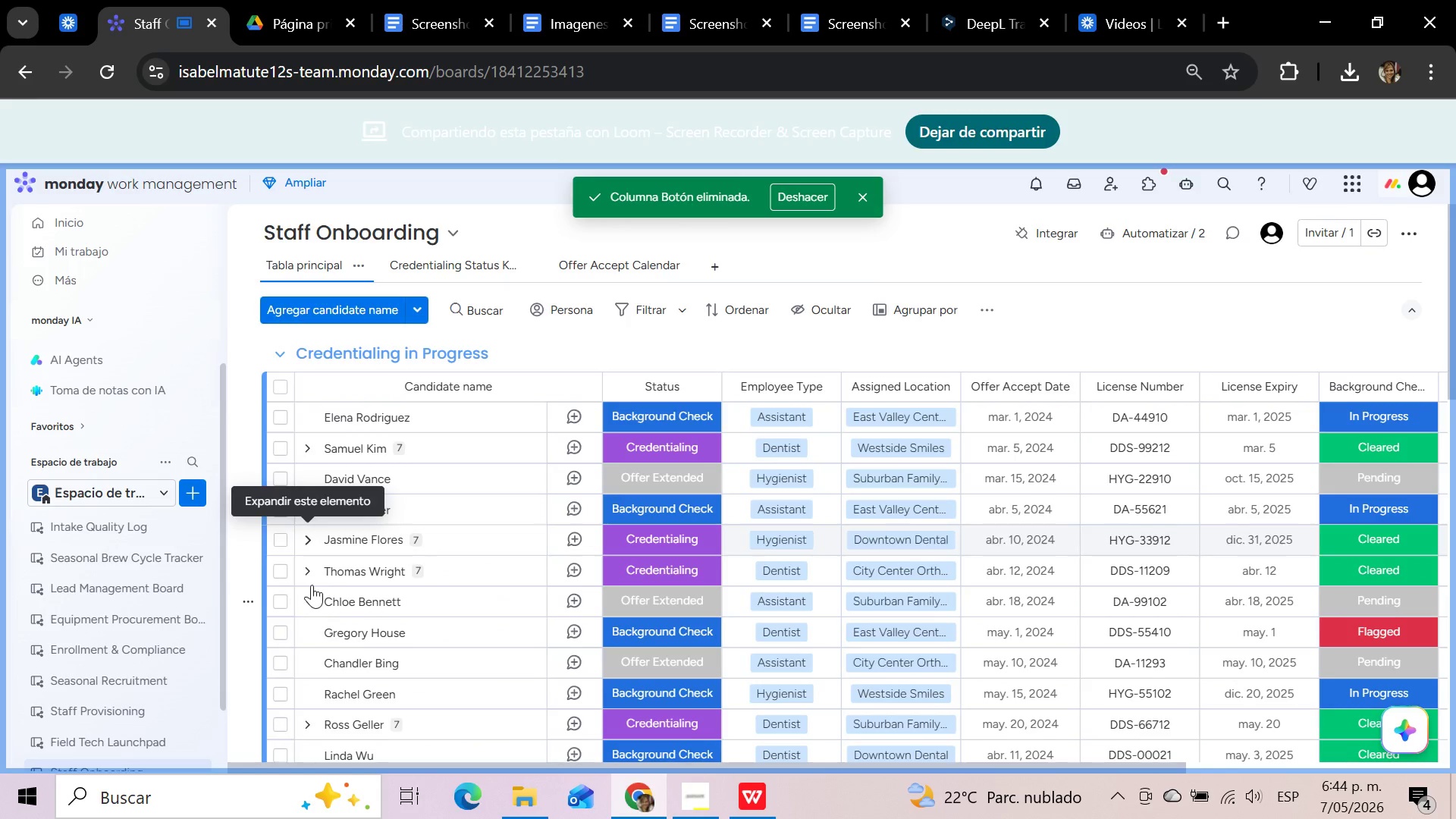 
left_click([312, 571])
 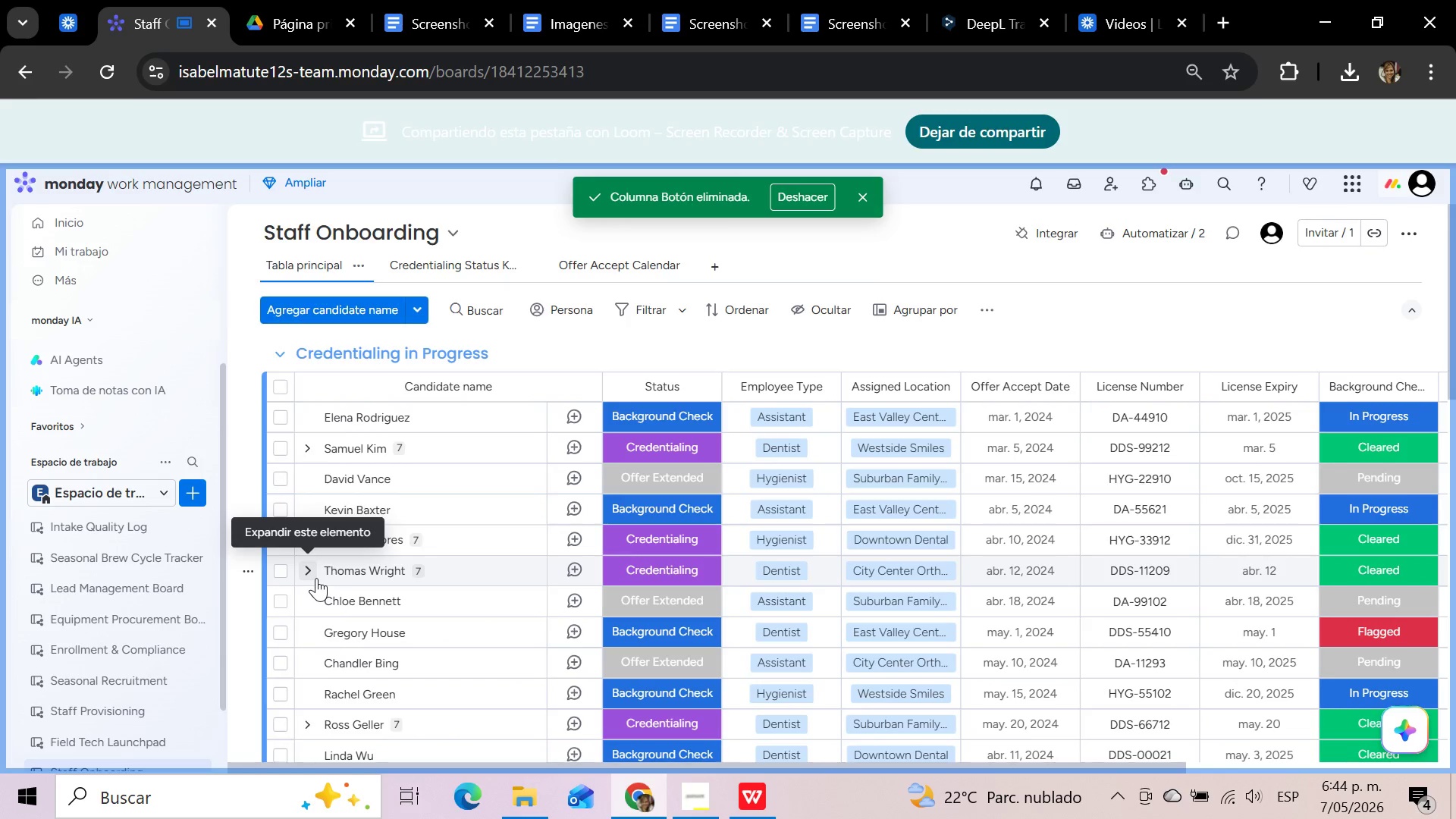 
left_click([312, 569])
 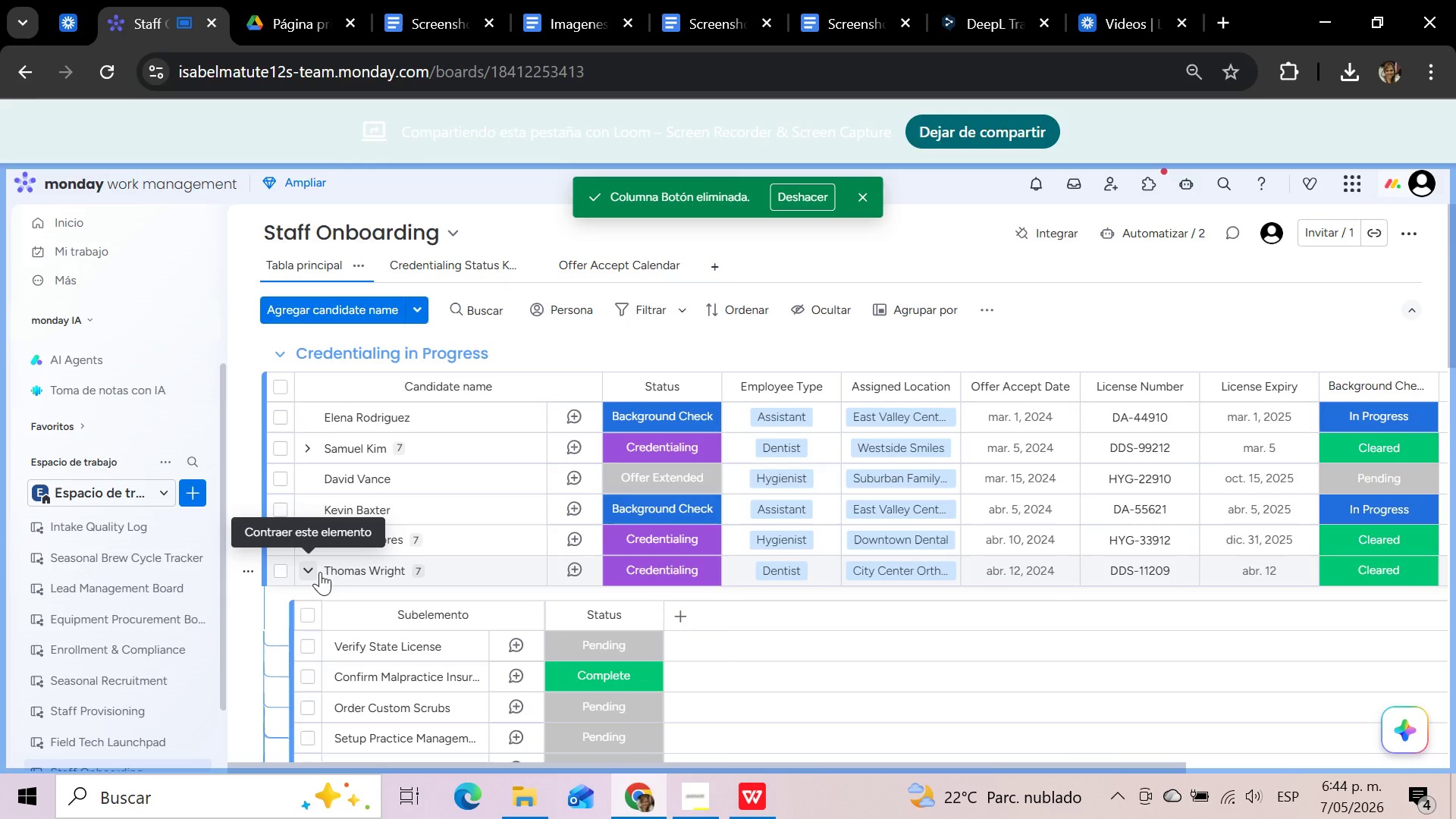 
scroll: coordinate [320, 573], scroll_direction: down, amount: 2.0
 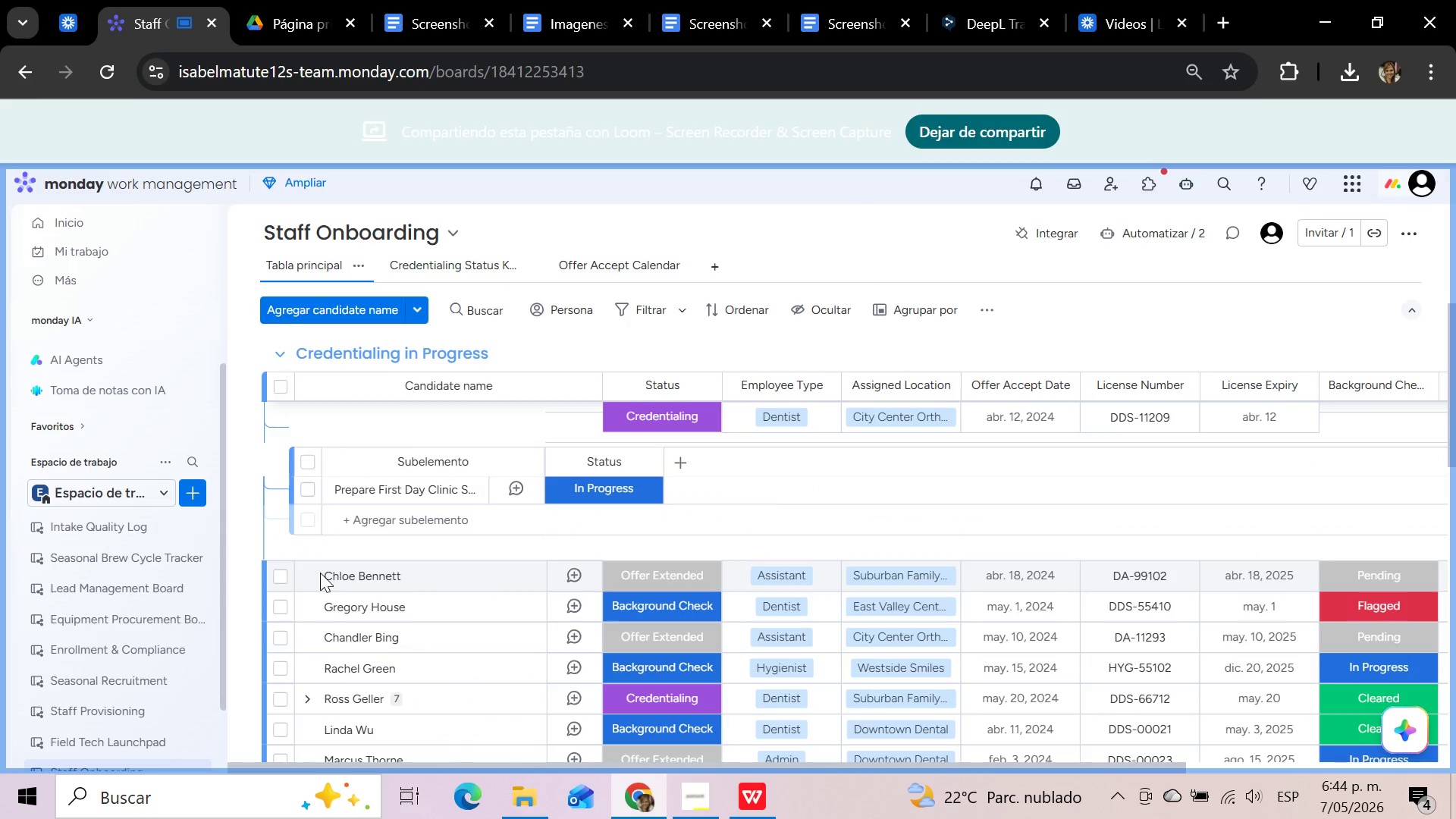 
scroll: coordinate [320, 573], scroll_direction: up, amount: 4.0
 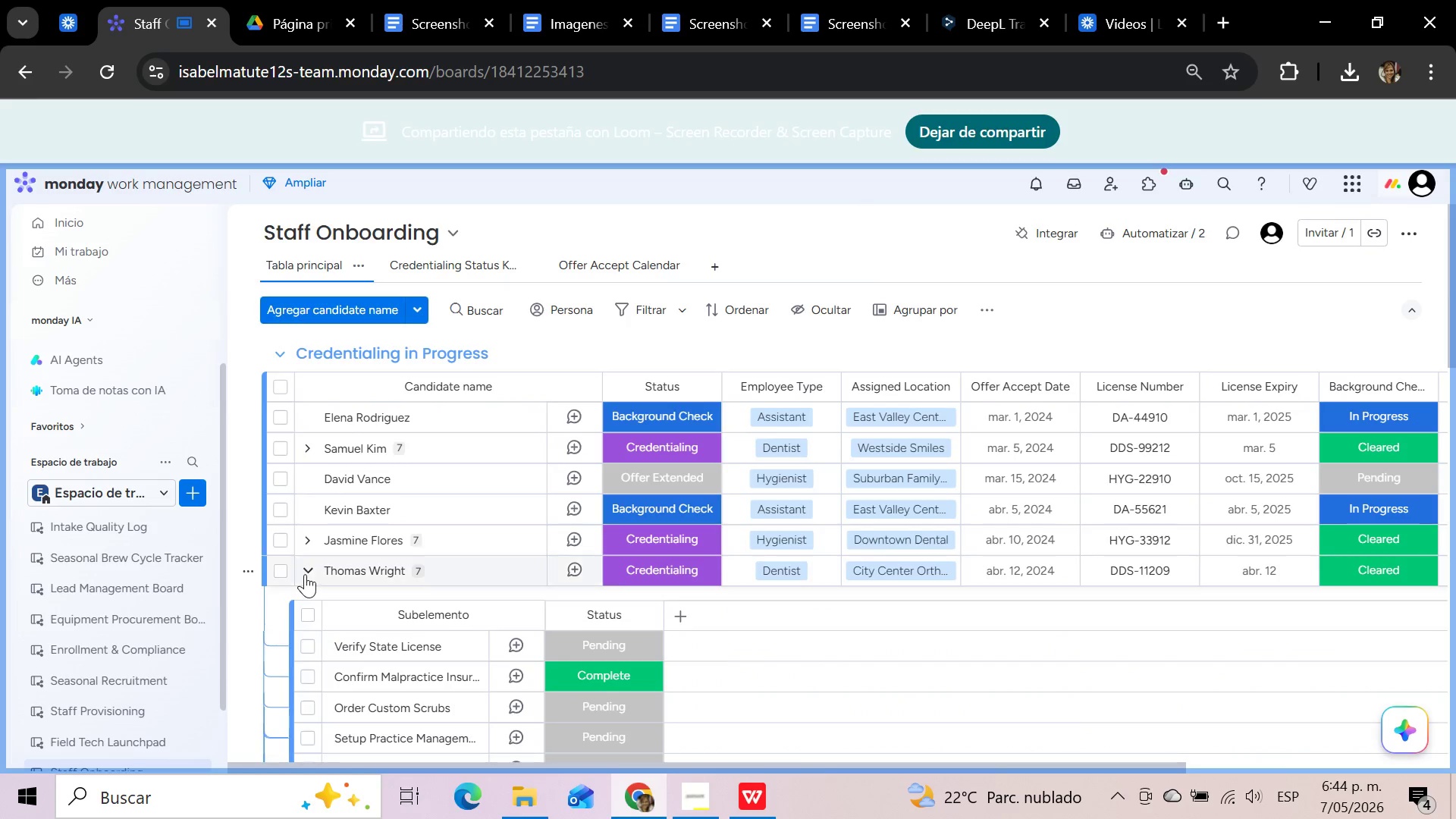 
left_click([309, 574])
 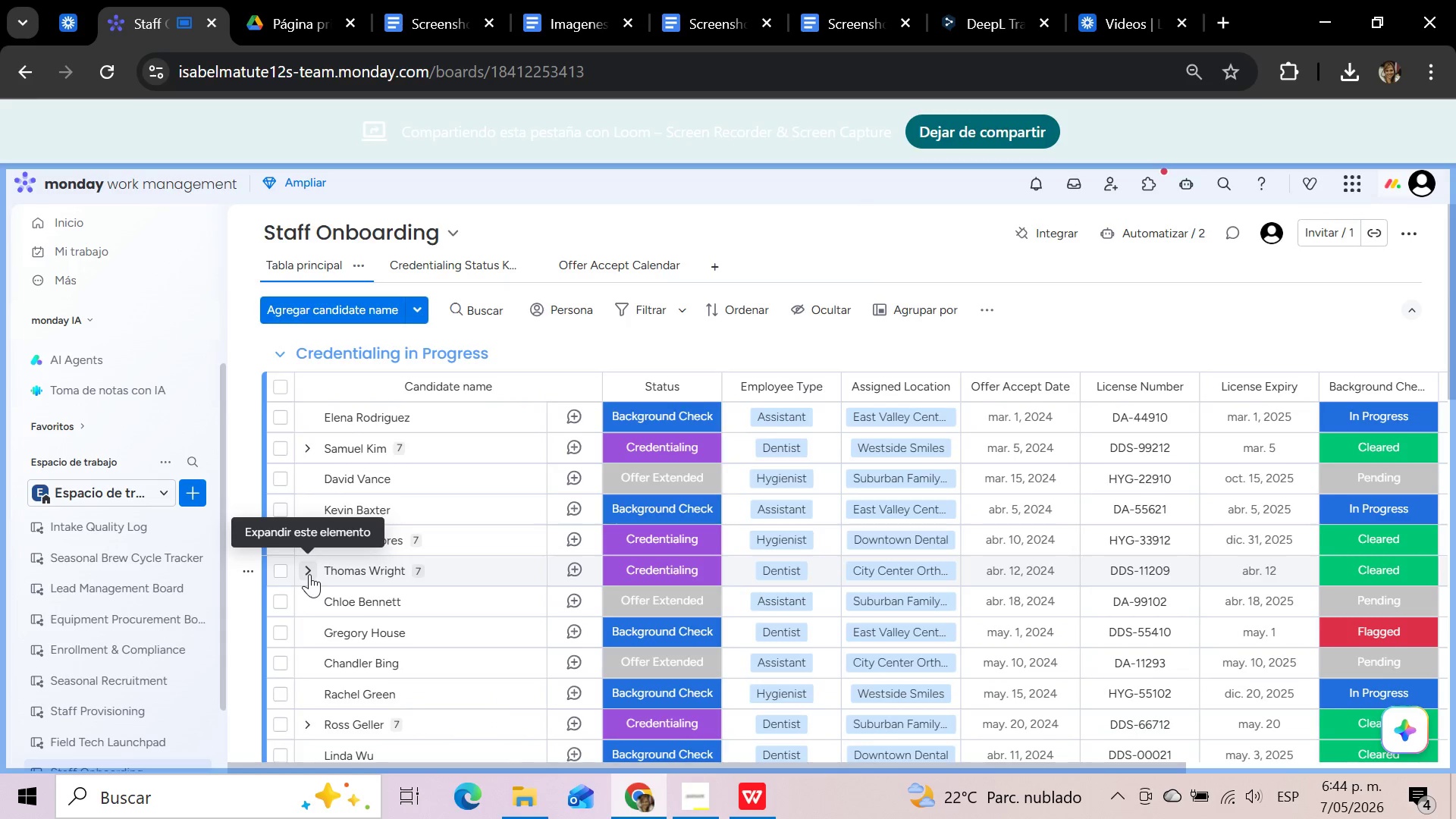 
scroll: coordinate [563, 595], scroll_direction: down, amount: 3.0
 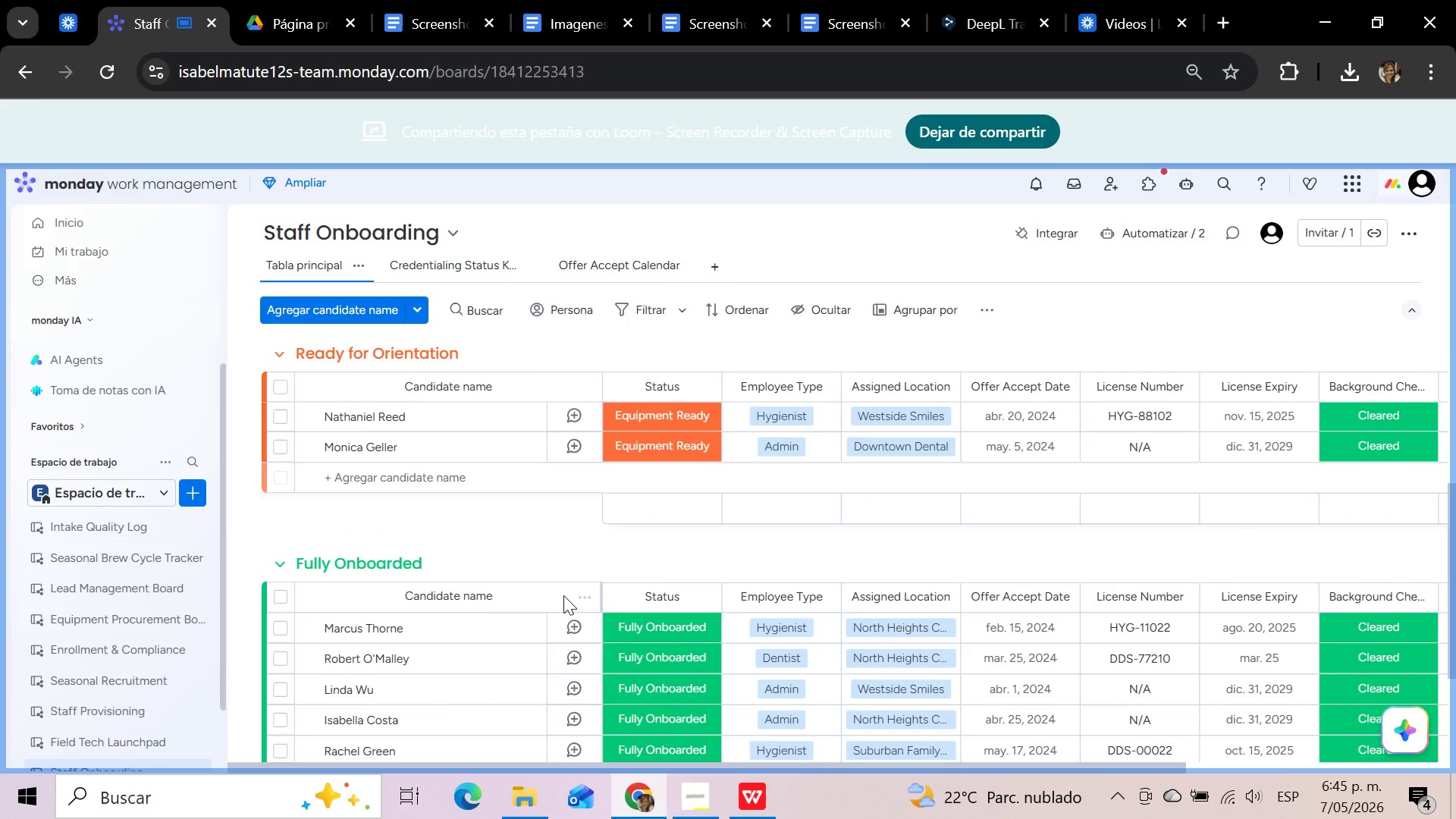 
scroll: coordinate [563, 595], scroll_direction: up, amount: 5.0
 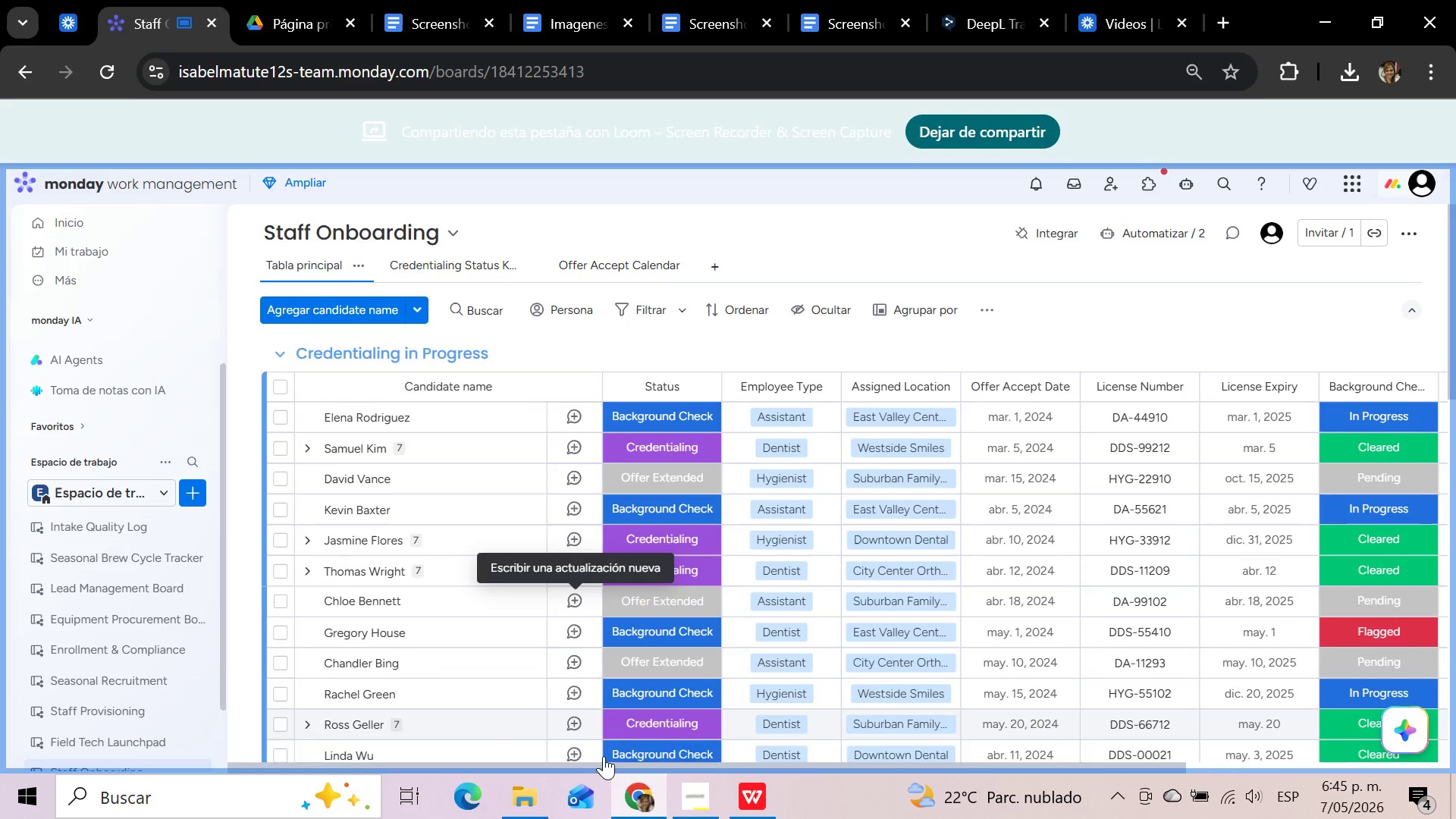 
left_click_drag(start_coordinate=[598, 764], to_coordinate=[1029, 762])
 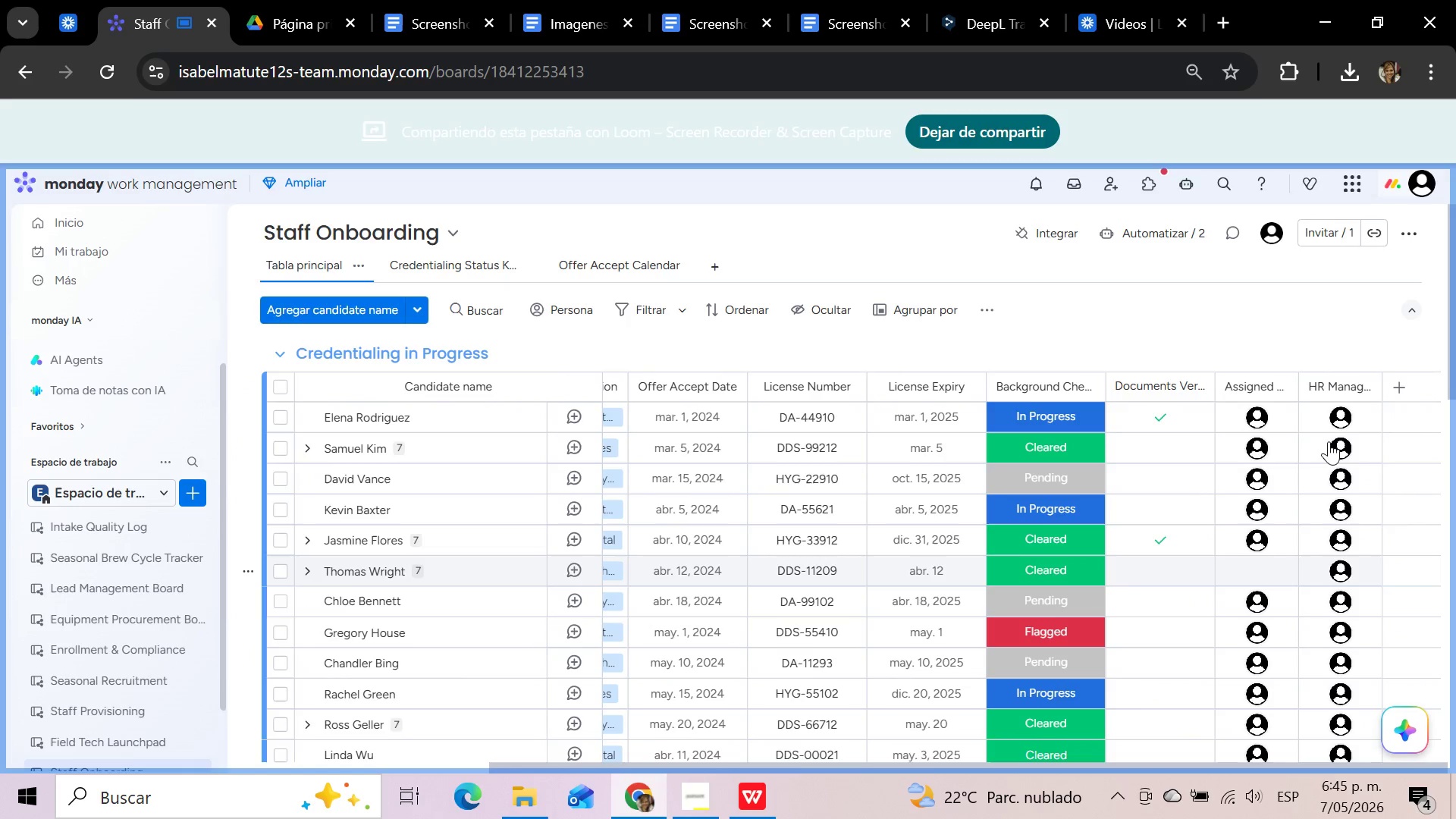 
mouse_move([1319, 451])
 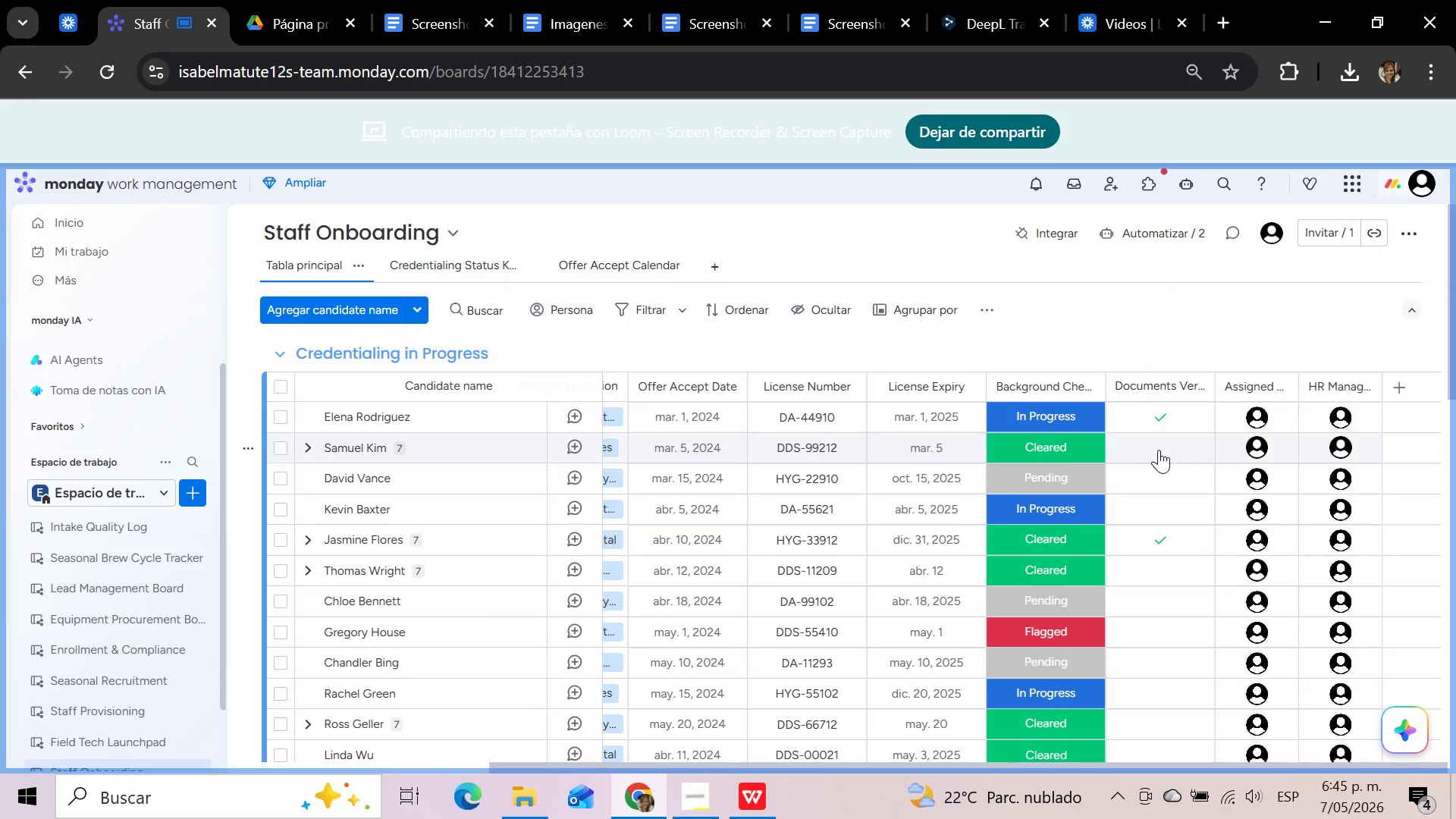 
left_click([1159, 450])
 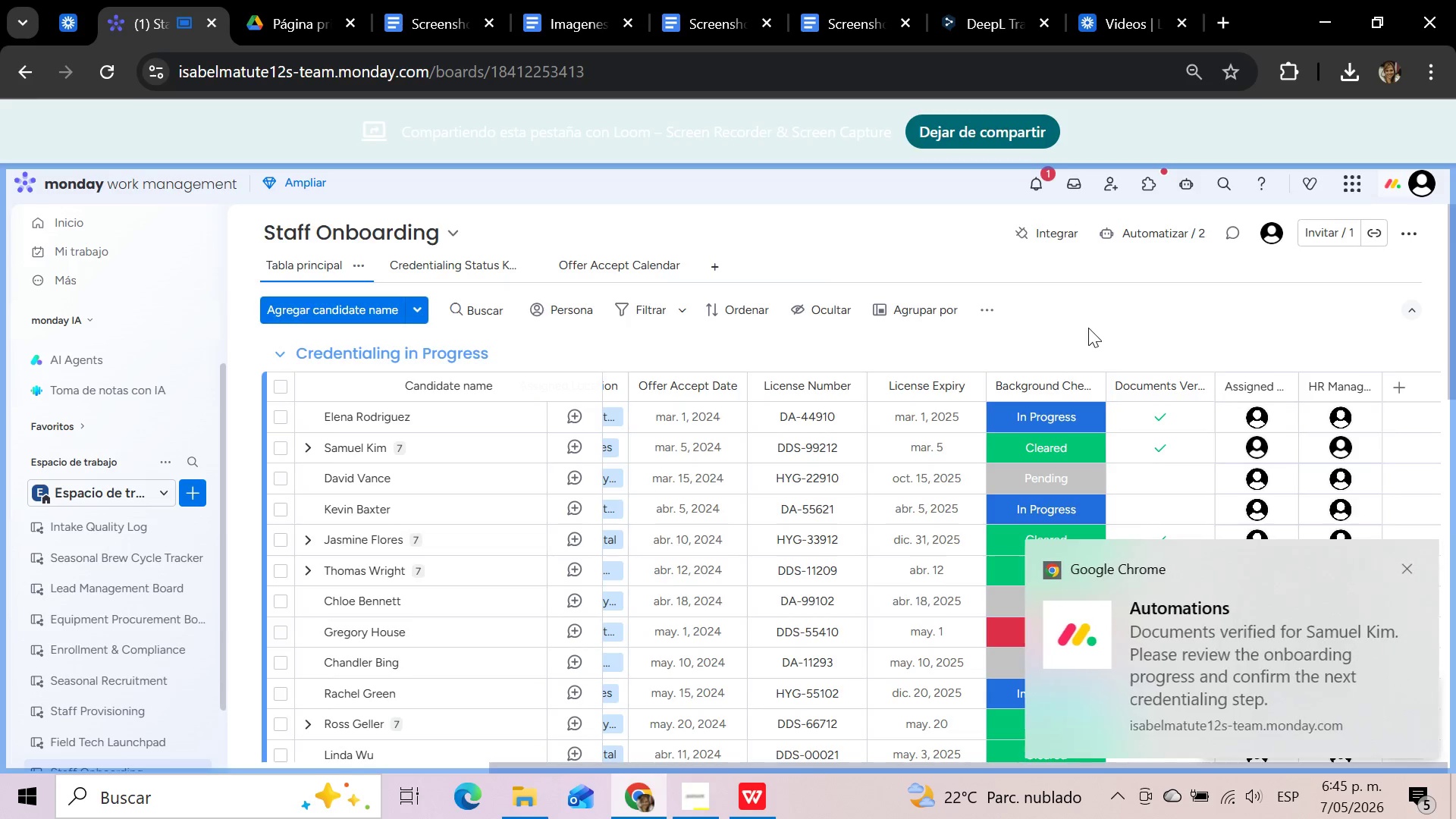 
wait(14.77)
 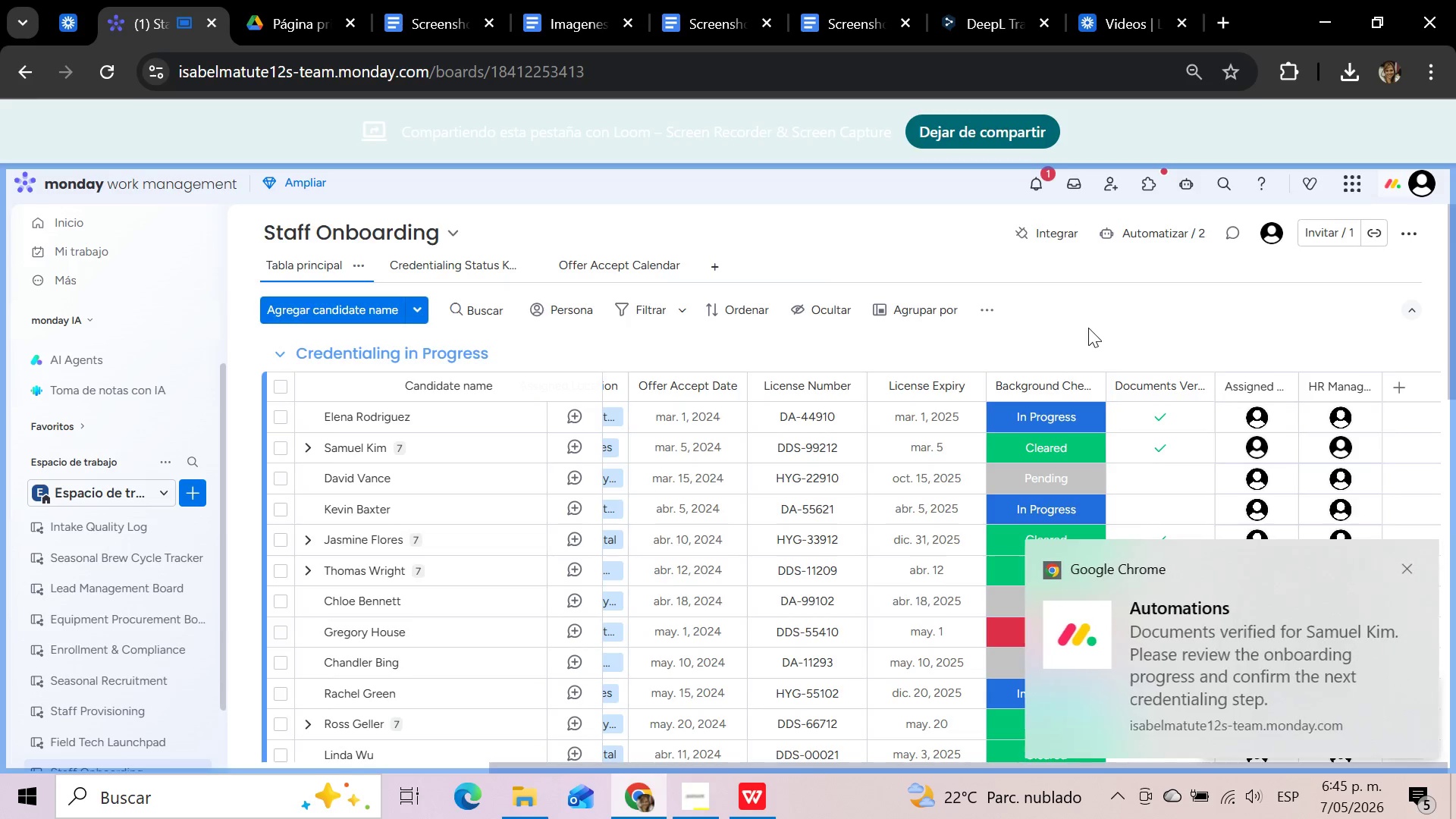 
left_click_drag(start_coordinate=[670, 762], to_coordinate=[309, 764])
 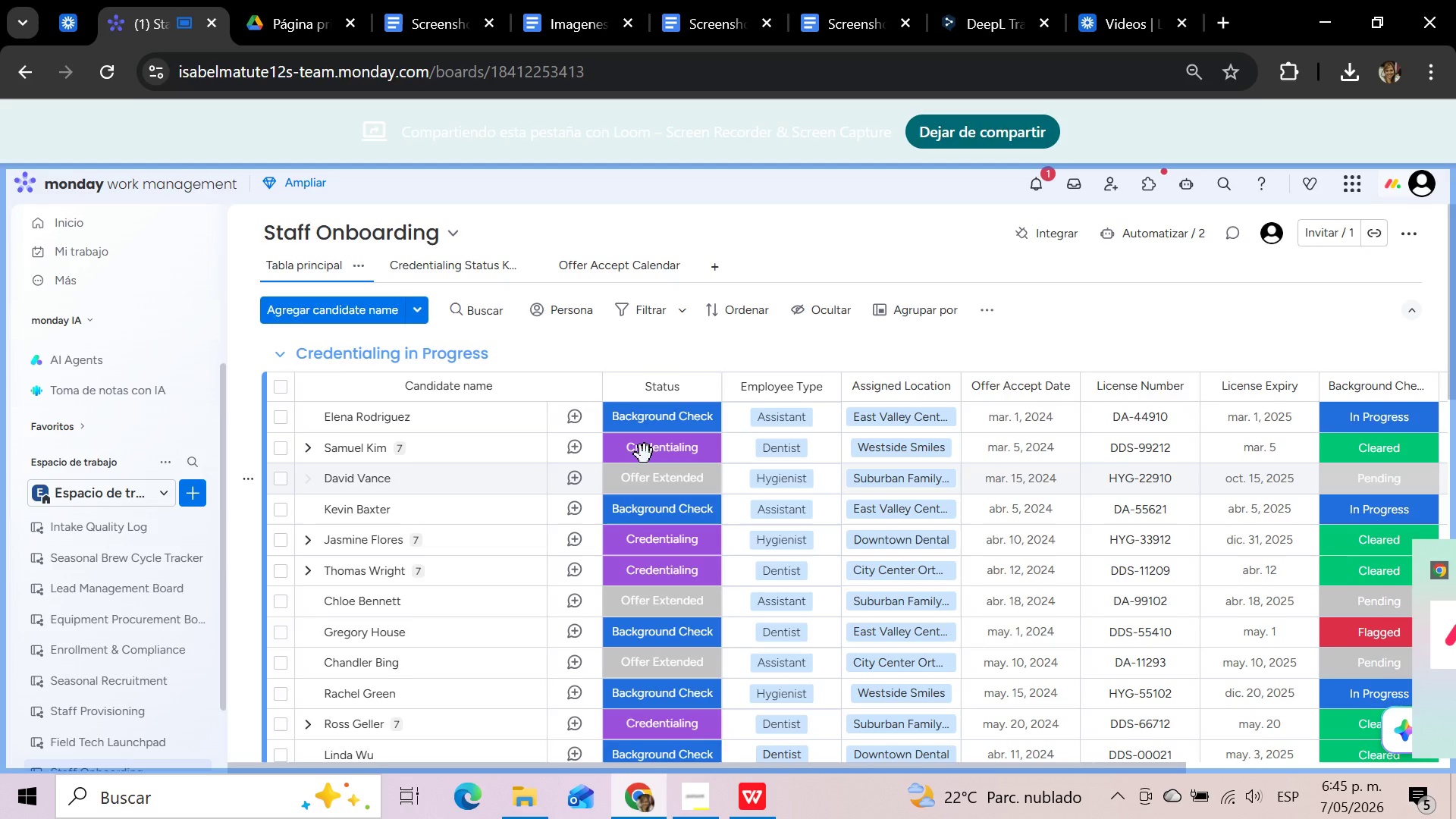 
left_click([694, 446])
 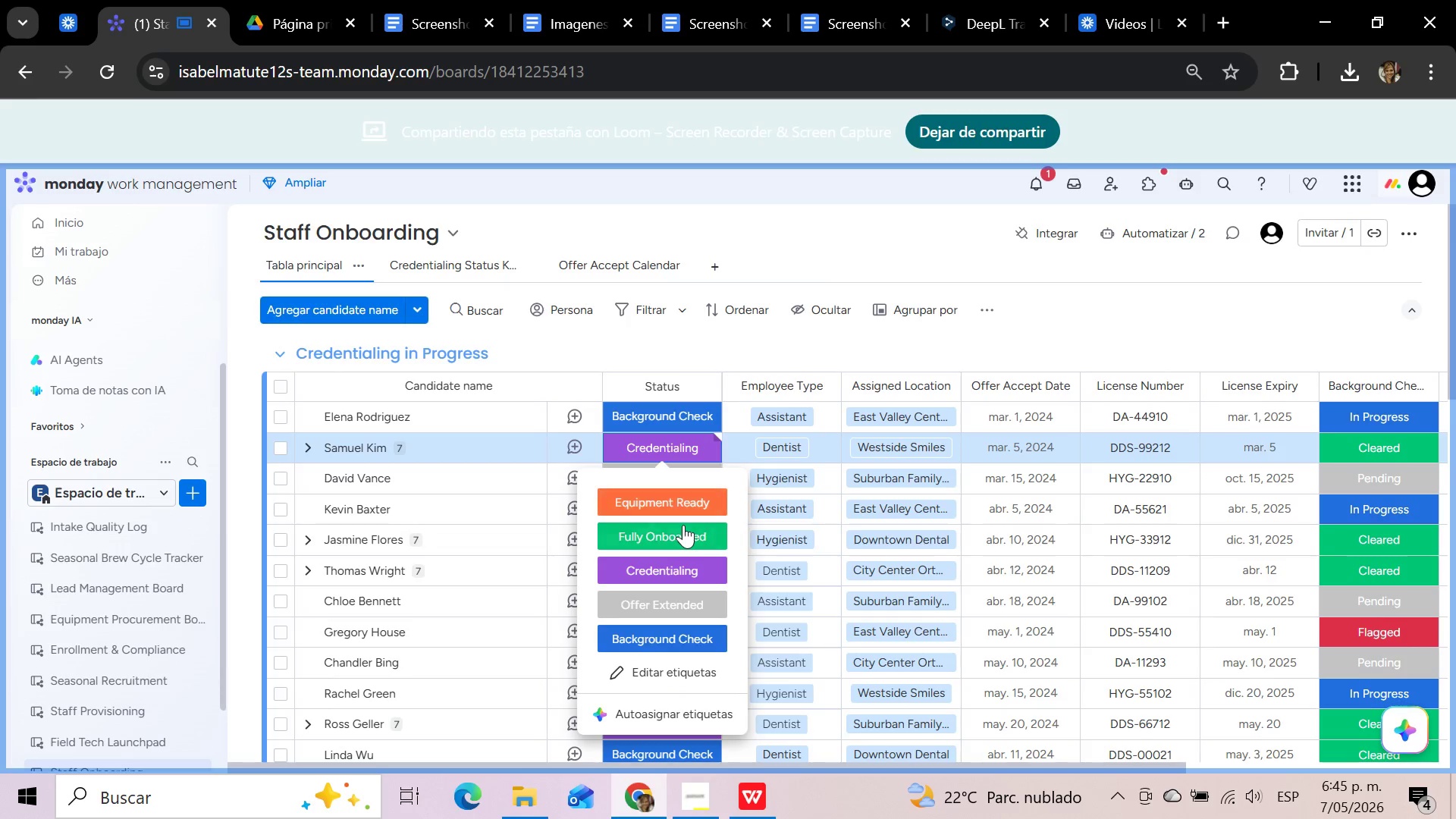 
left_click([682, 525])
 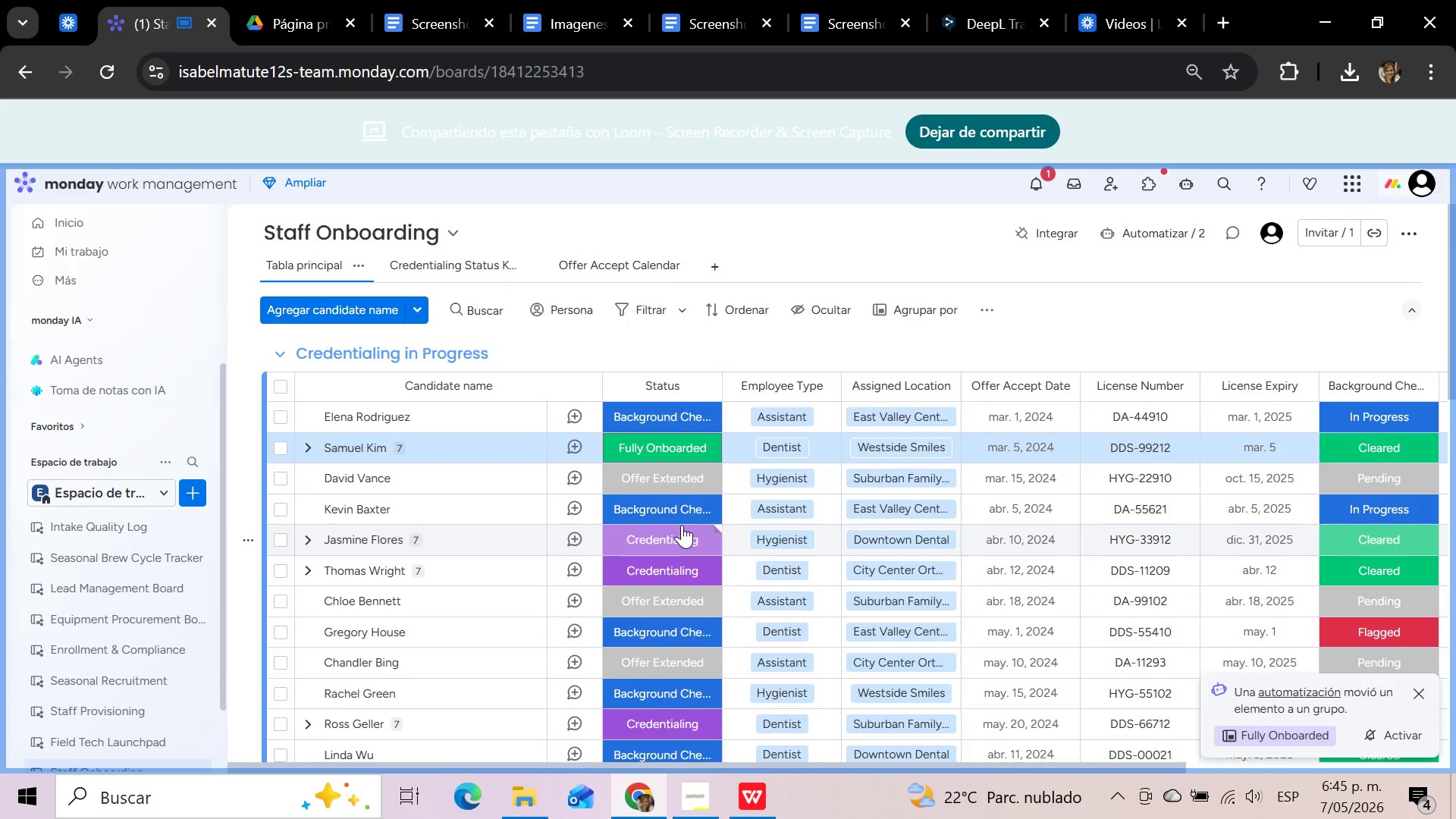 
wait(7.44)
 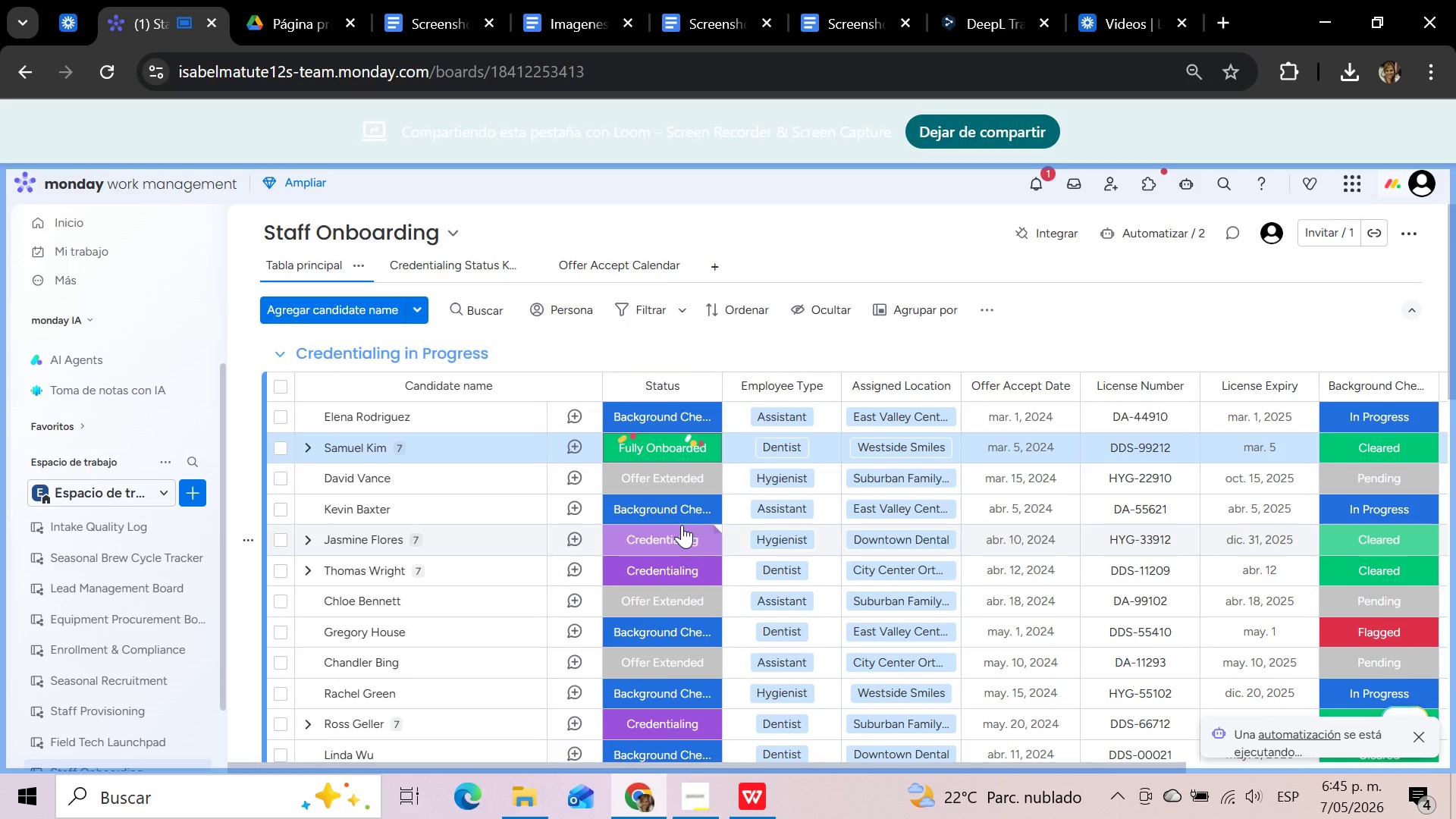 
scroll: coordinate [682, 525], scroll_direction: down, amount: 2.0
 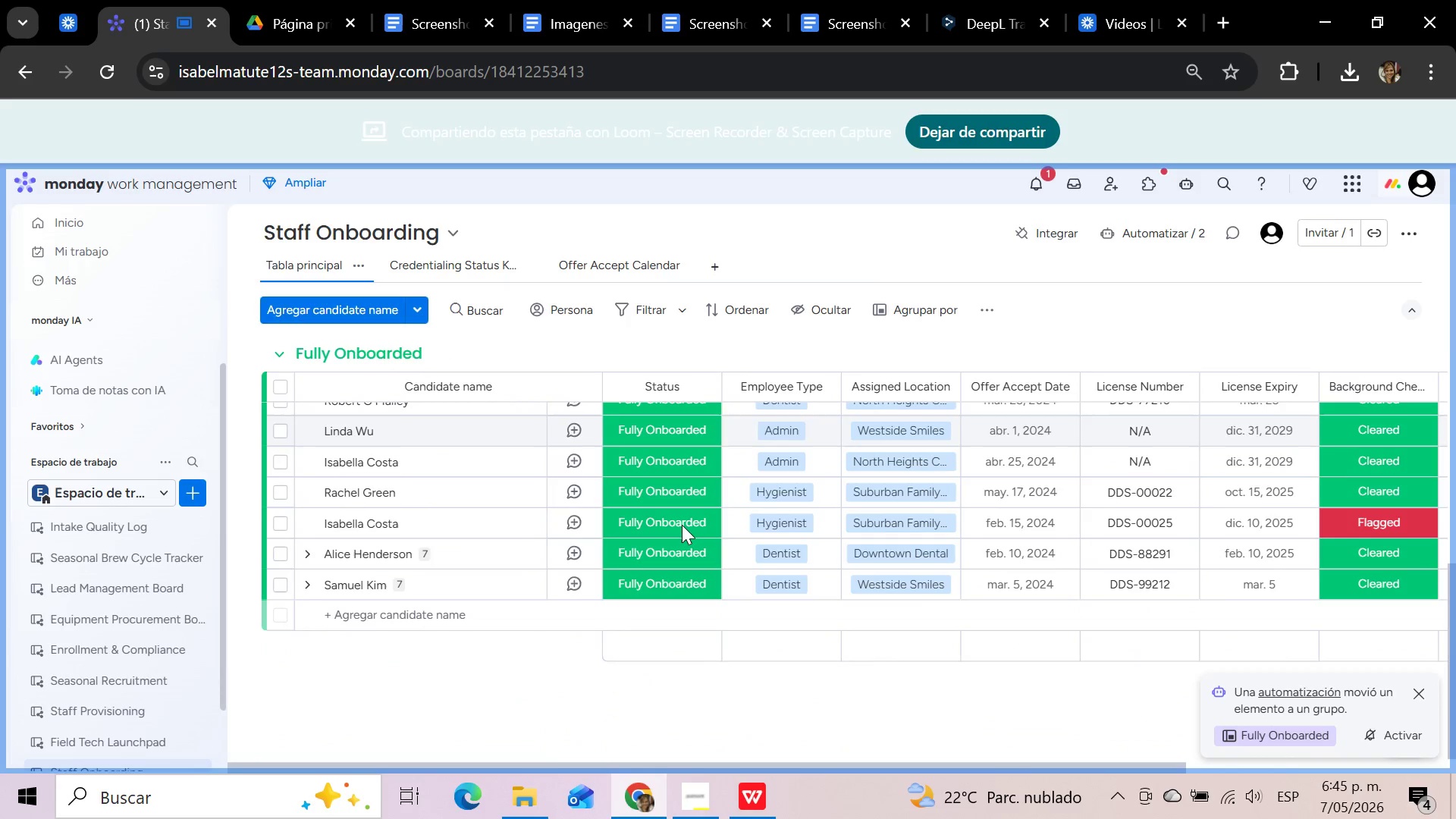 
scroll: coordinate [682, 525], scroll_direction: up, amount: 4.0
 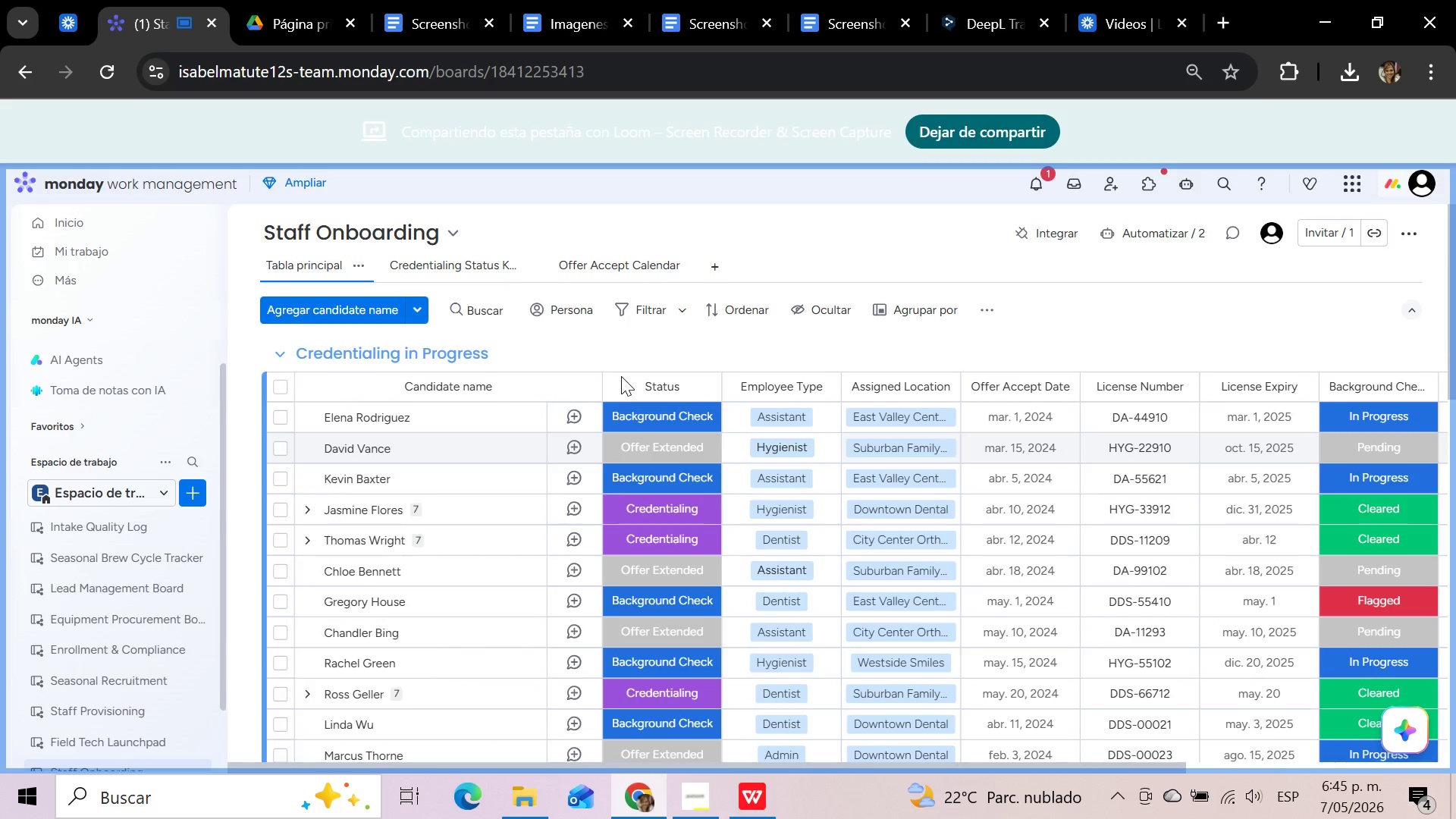 
left_click([471, 264])
 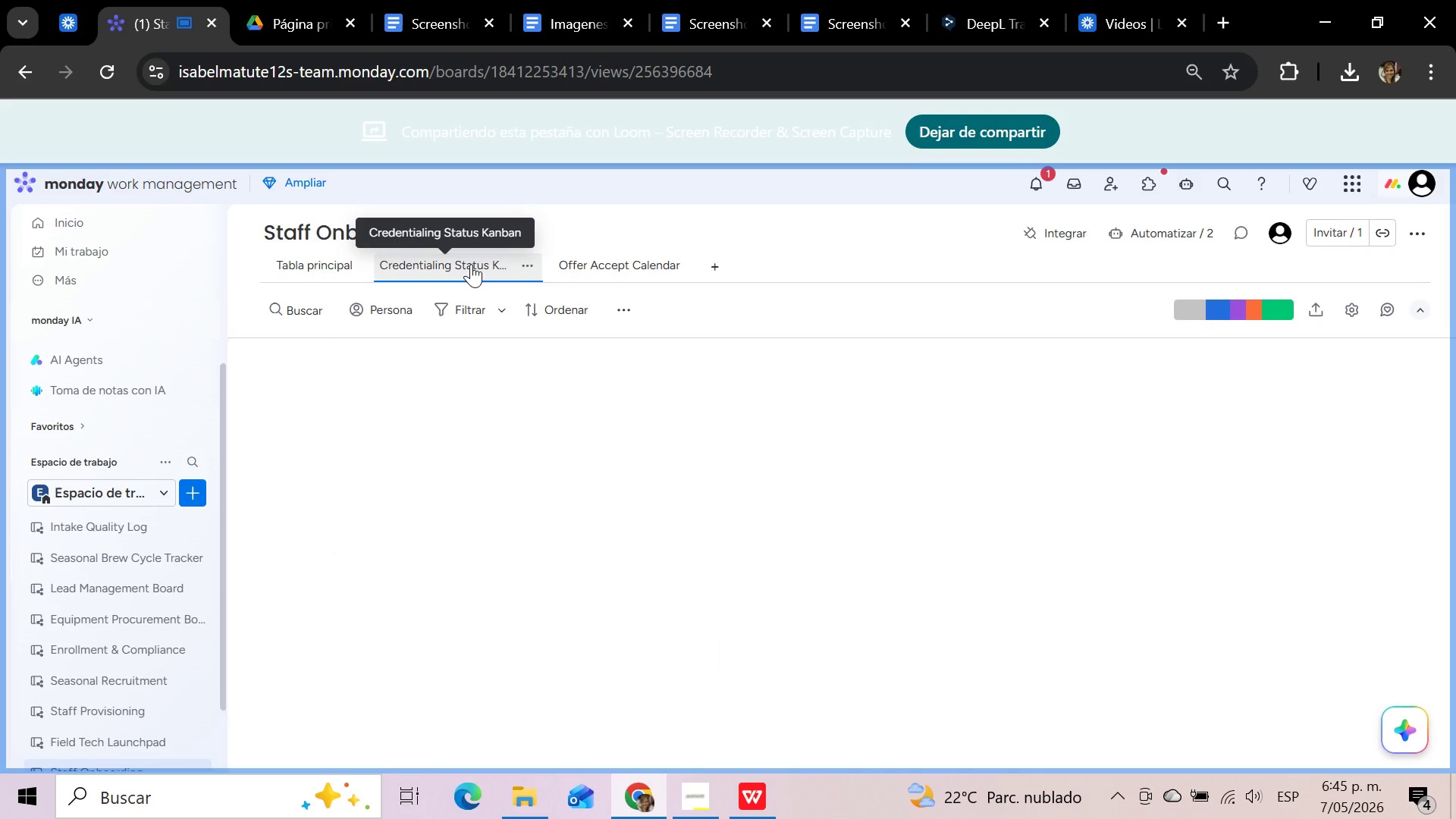 
wait(10.67)
 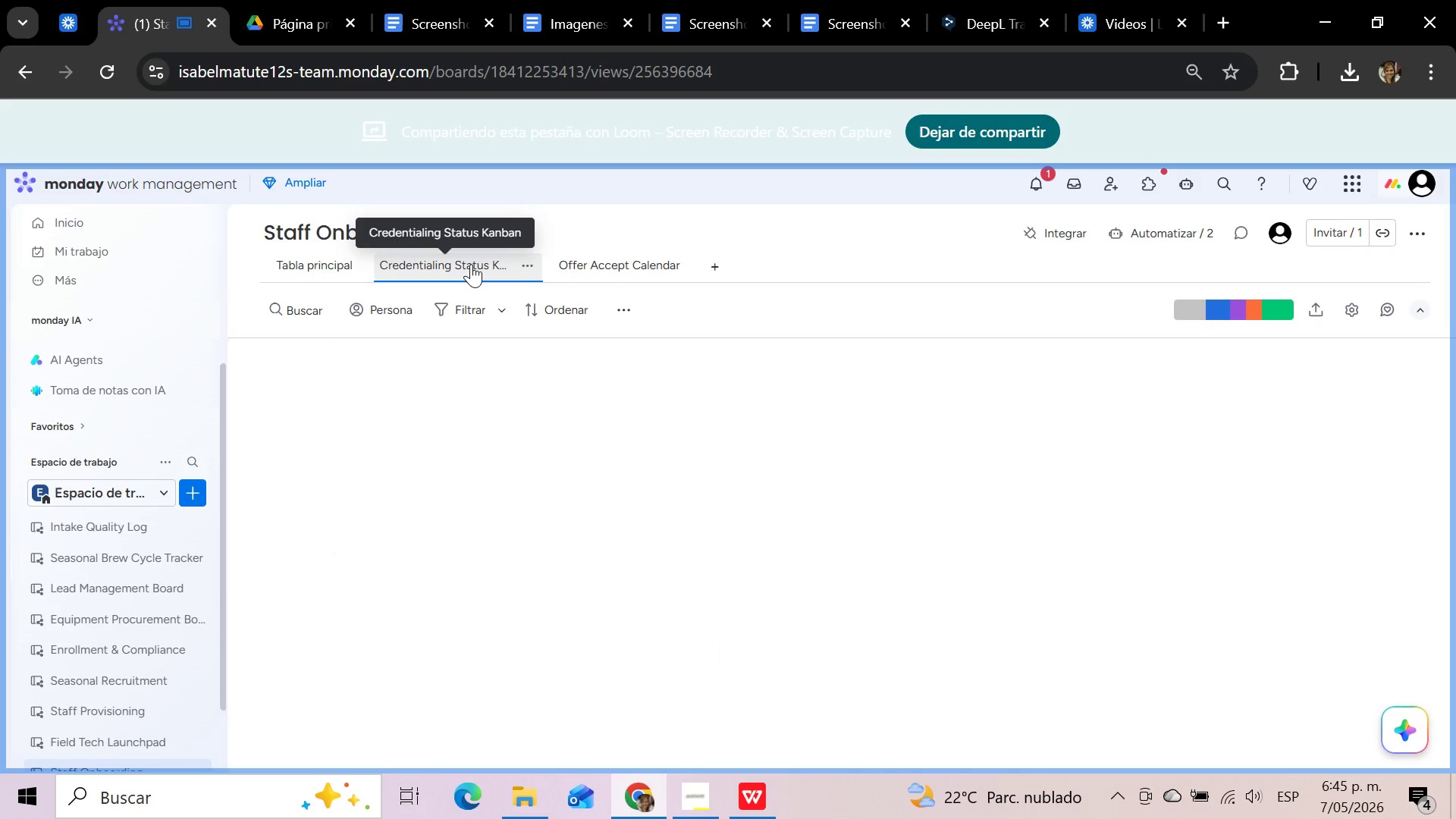 
scroll: coordinate [1084, 488], scroll_direction: down, amount: 31.0
 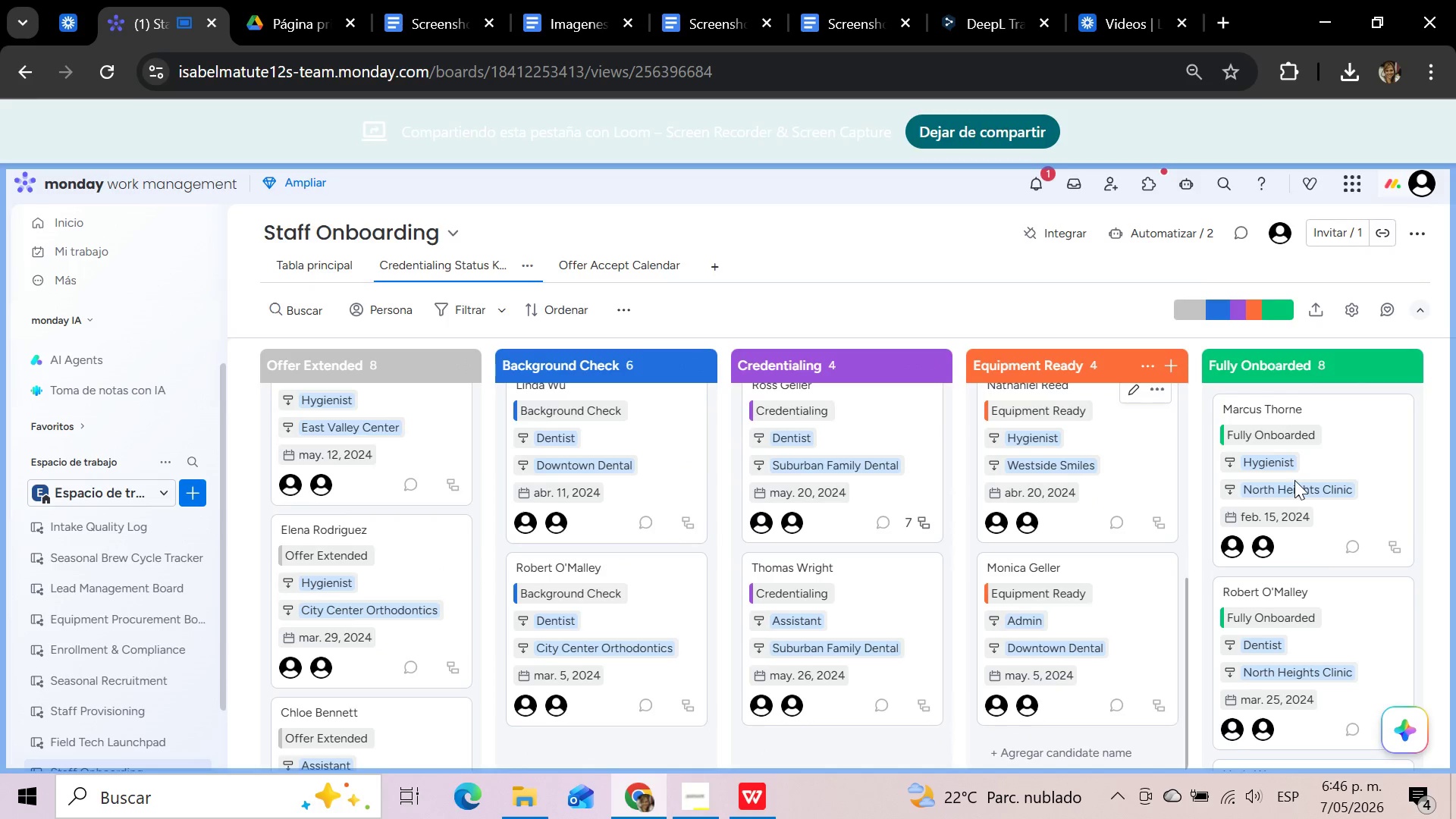 
scroll: coordinate [1294, 480], scroll_direction: down, amount: 8.0
 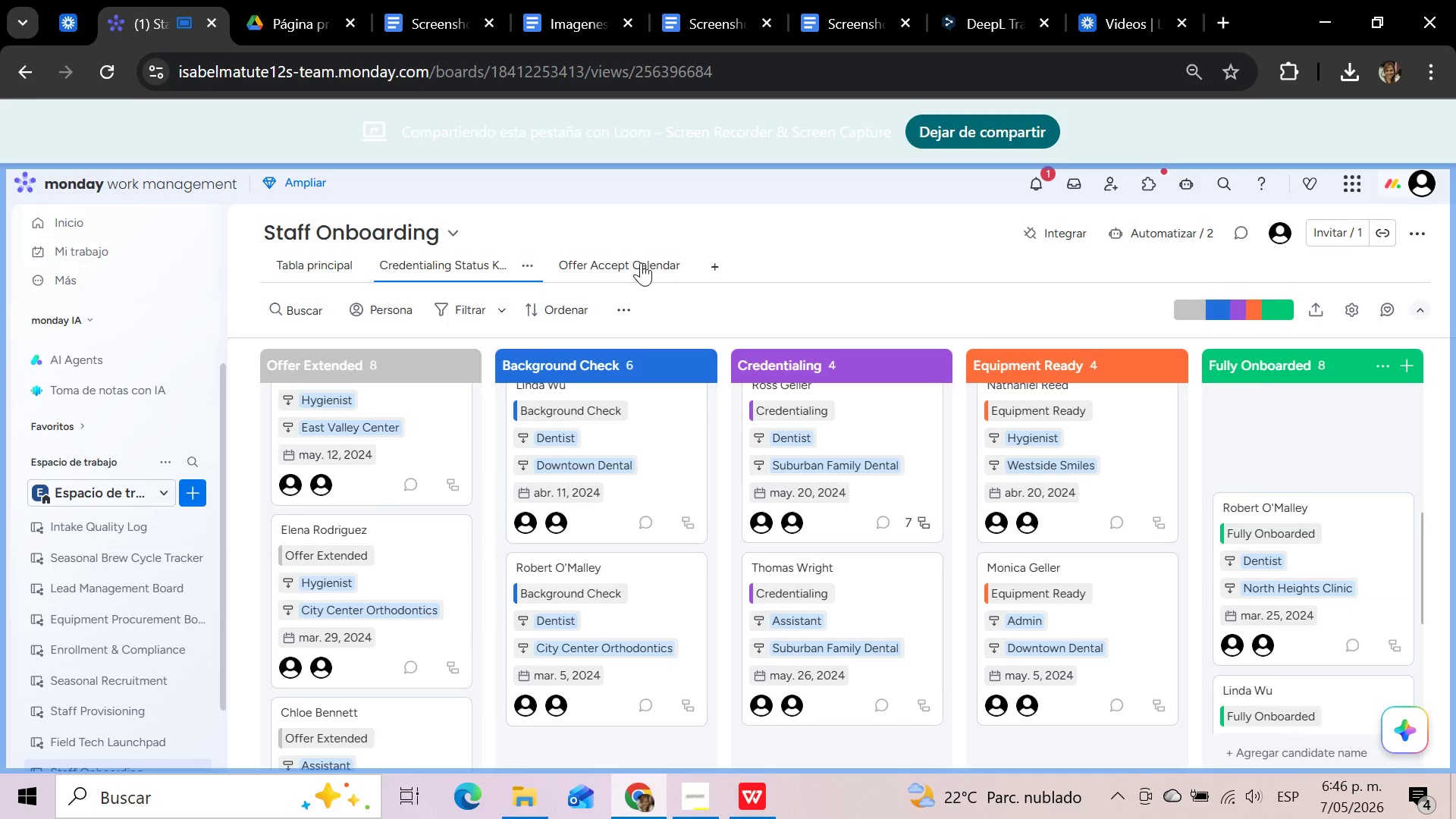 
left_click([631, 264])
 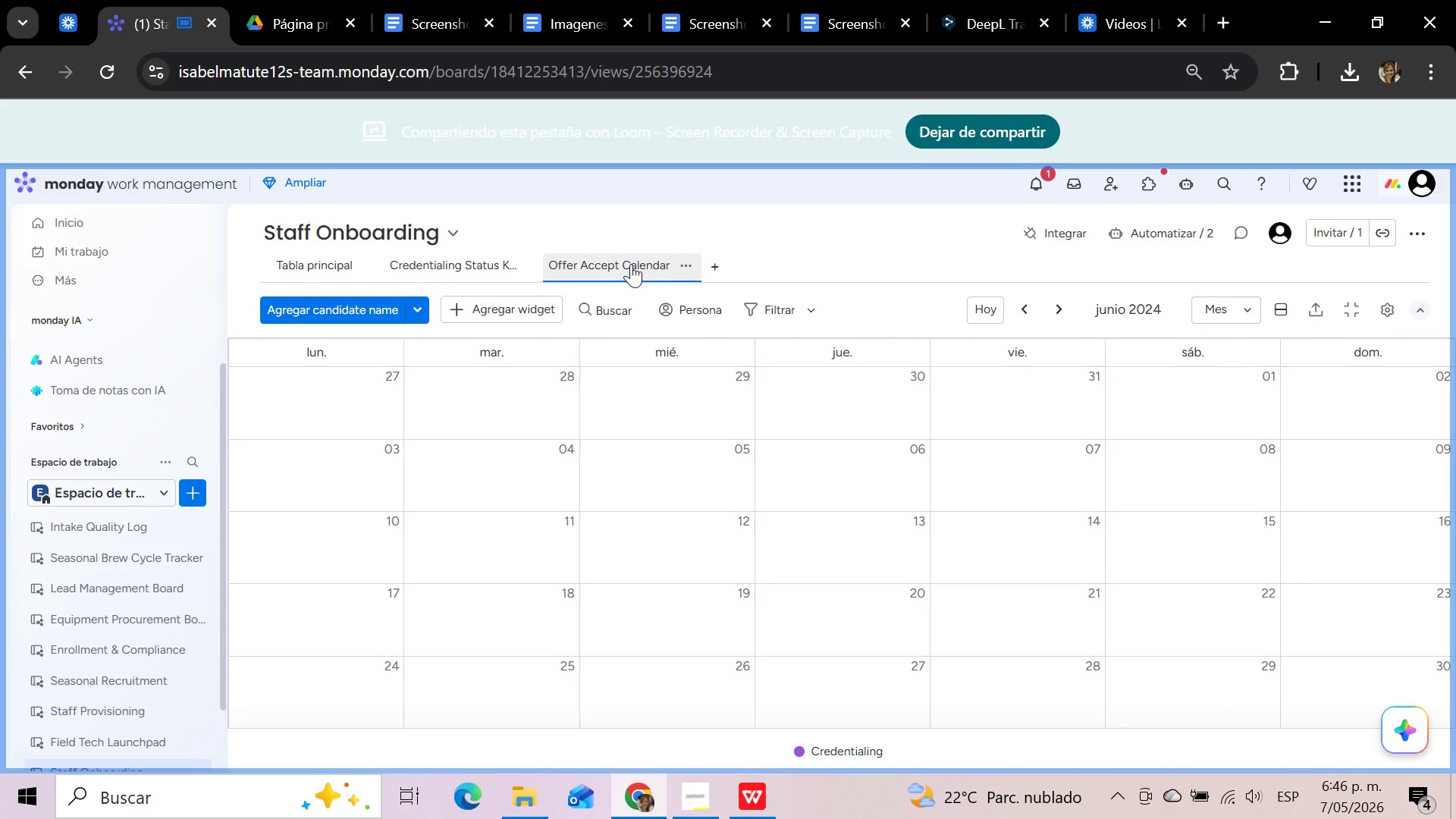 
wait(9.64)
 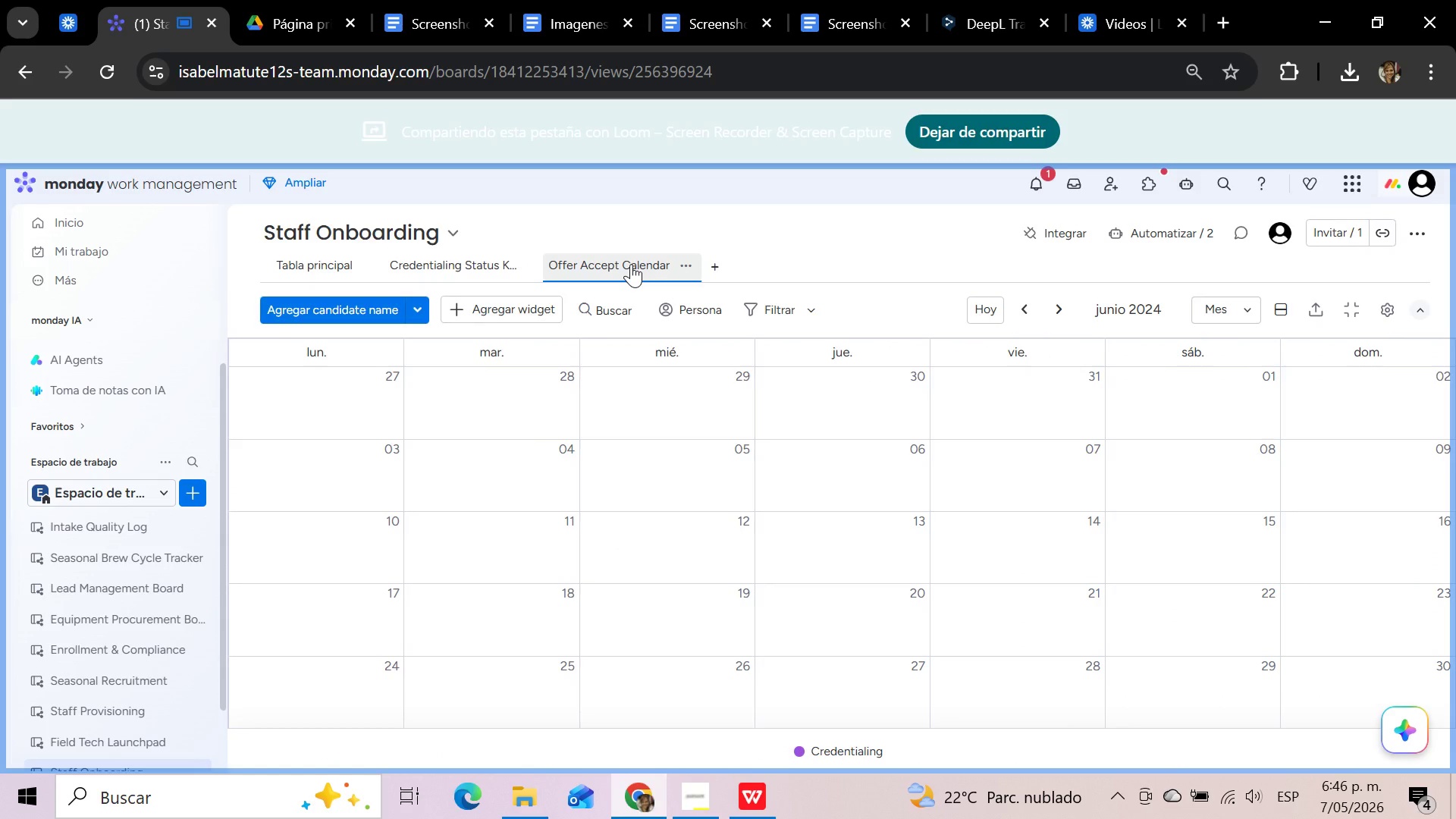 
left_click([1064, 312])
 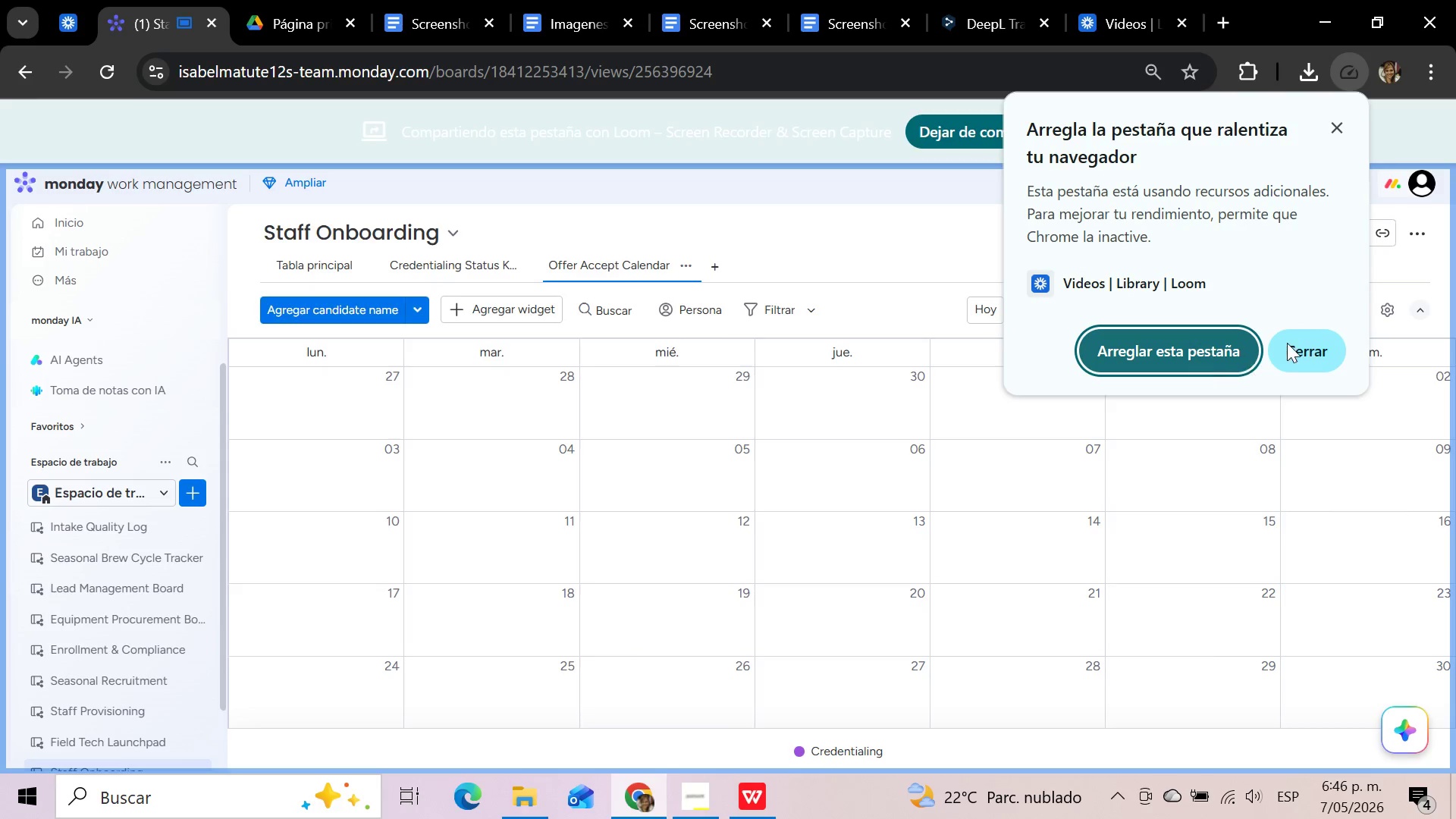 
left_click([1308, 353])
 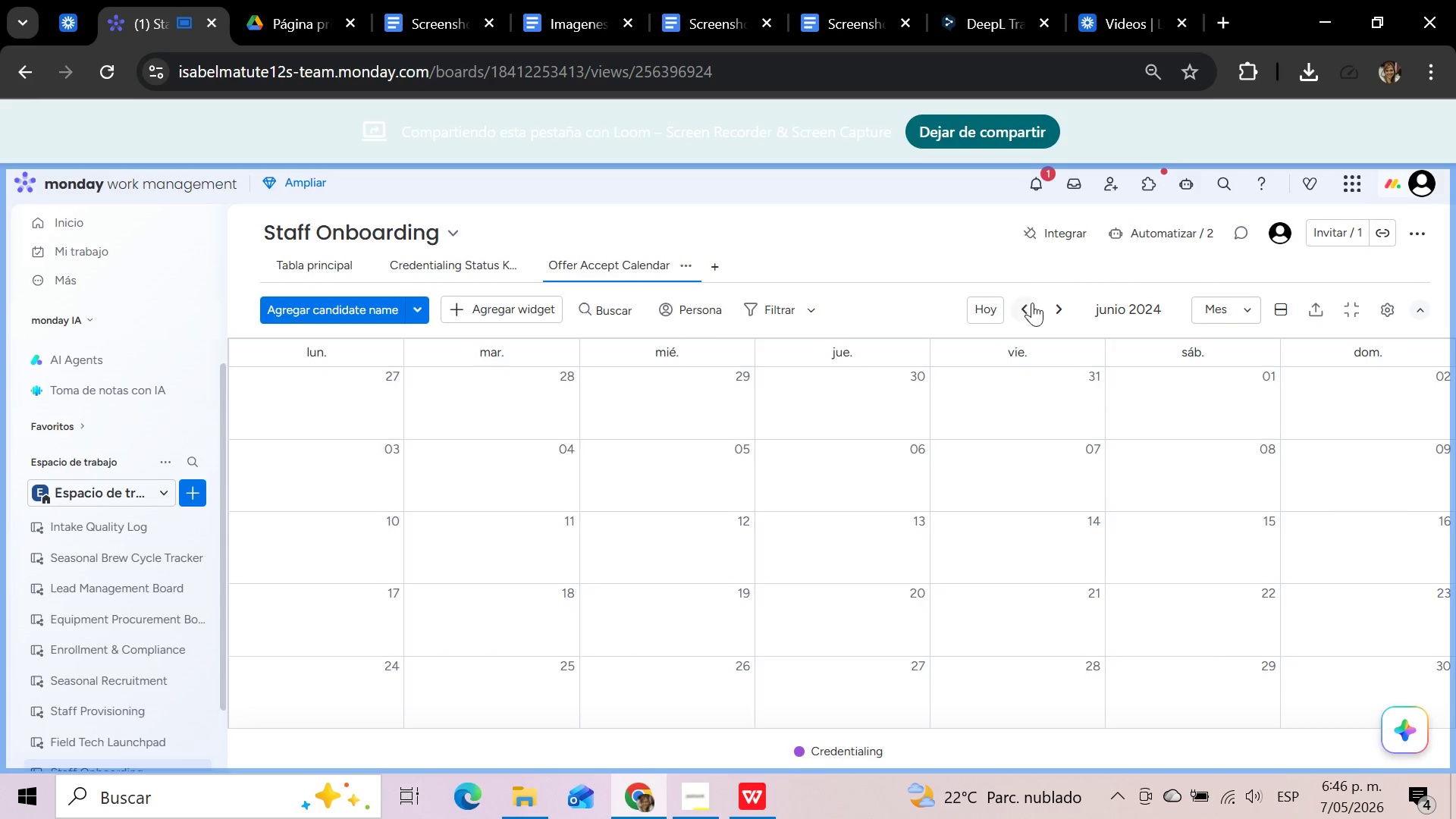 
left_click([1027, 309])
 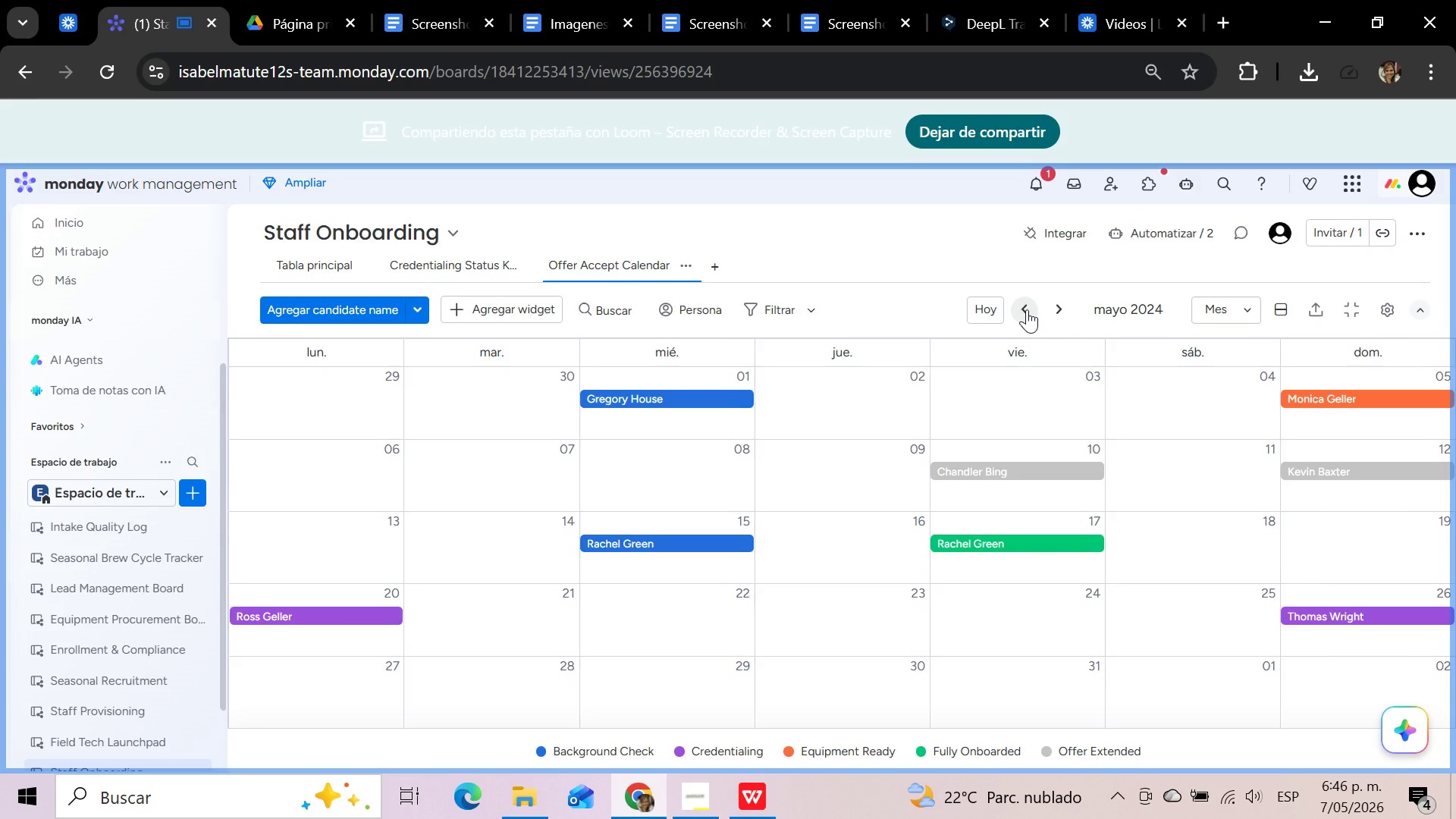 
left_click([1027, 309])
 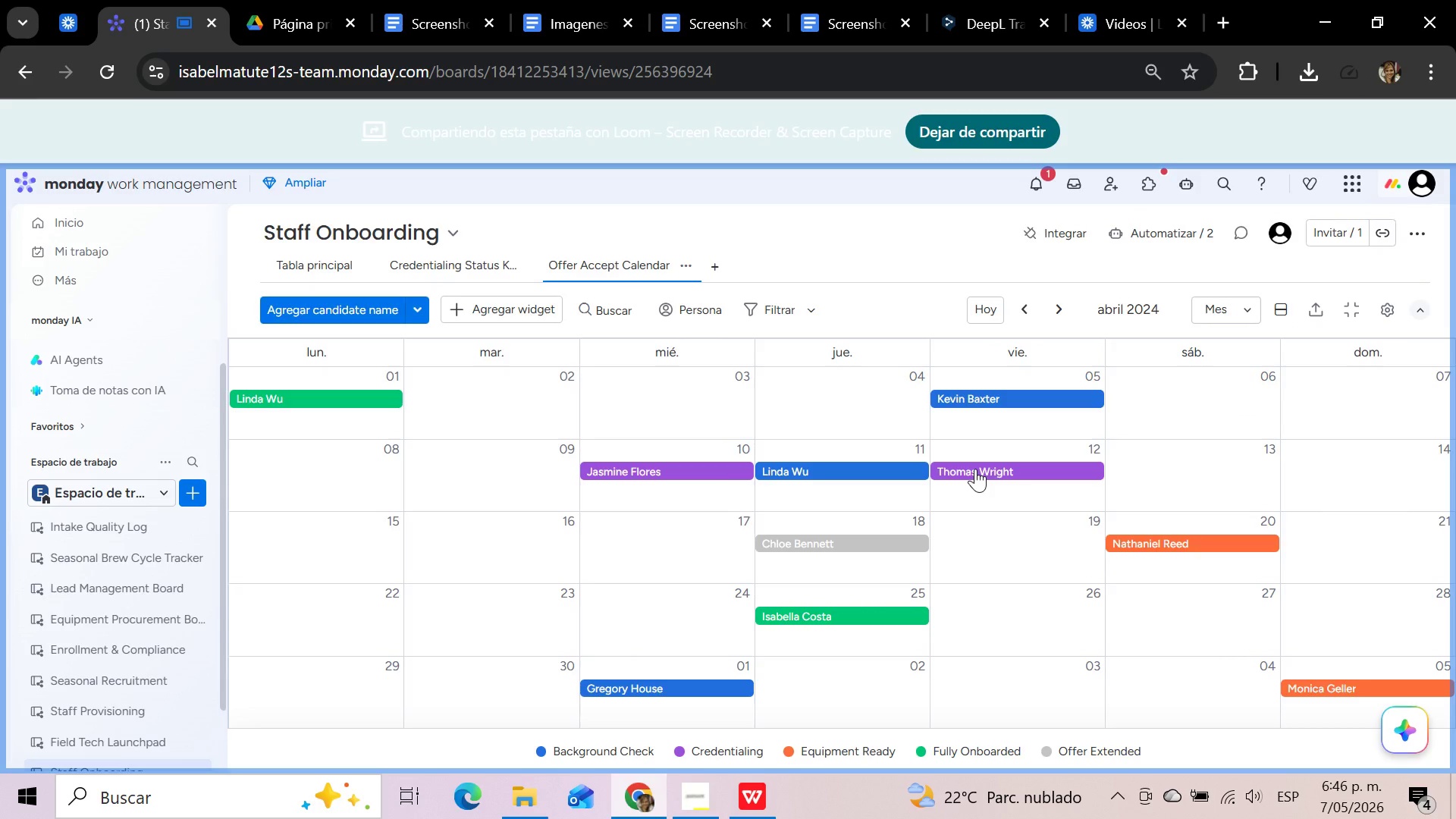 
left_click([975, 469])
 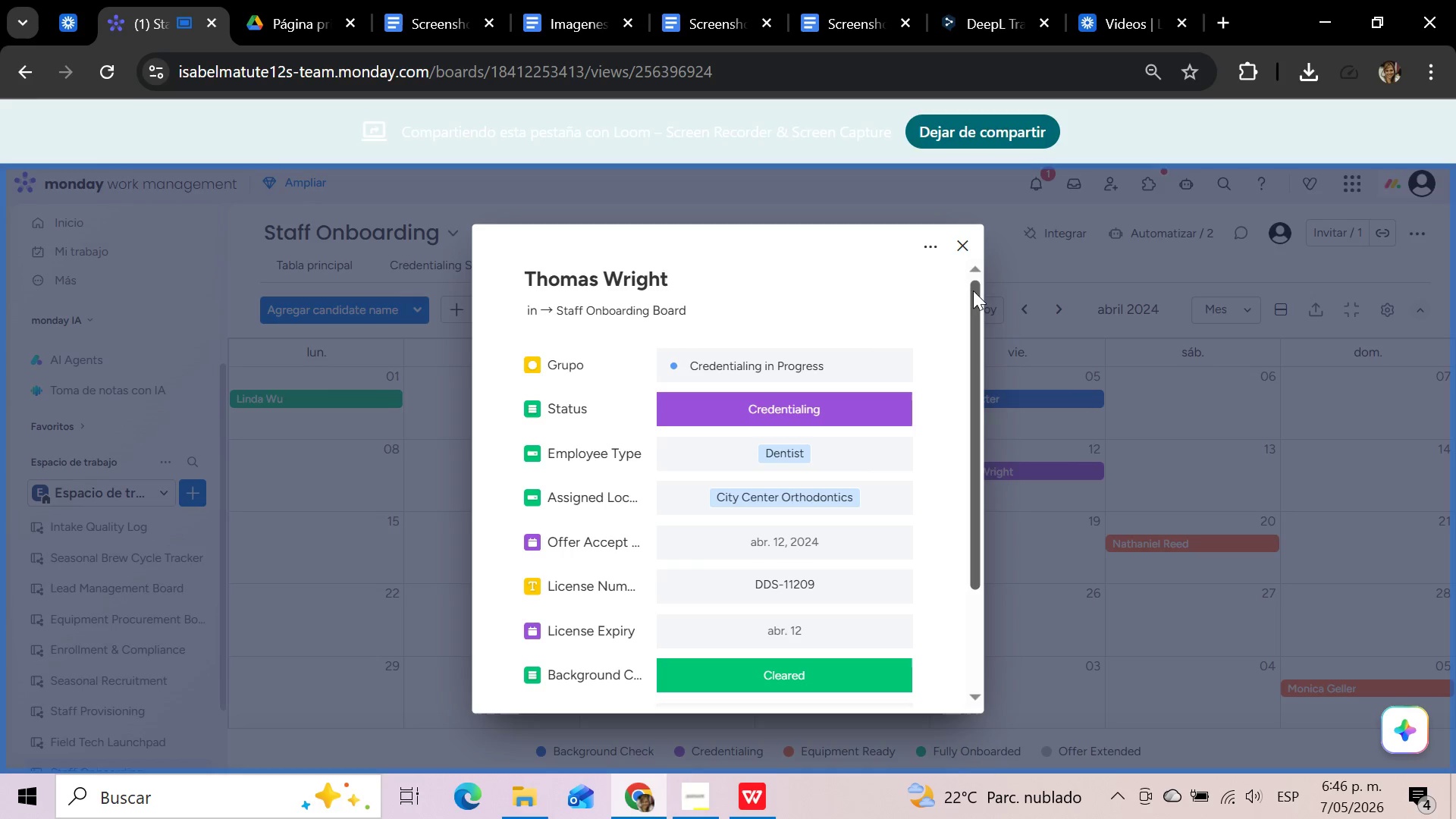 
scroll: coordinate [892, 373], scroll_direction: down, amount: 3.0
 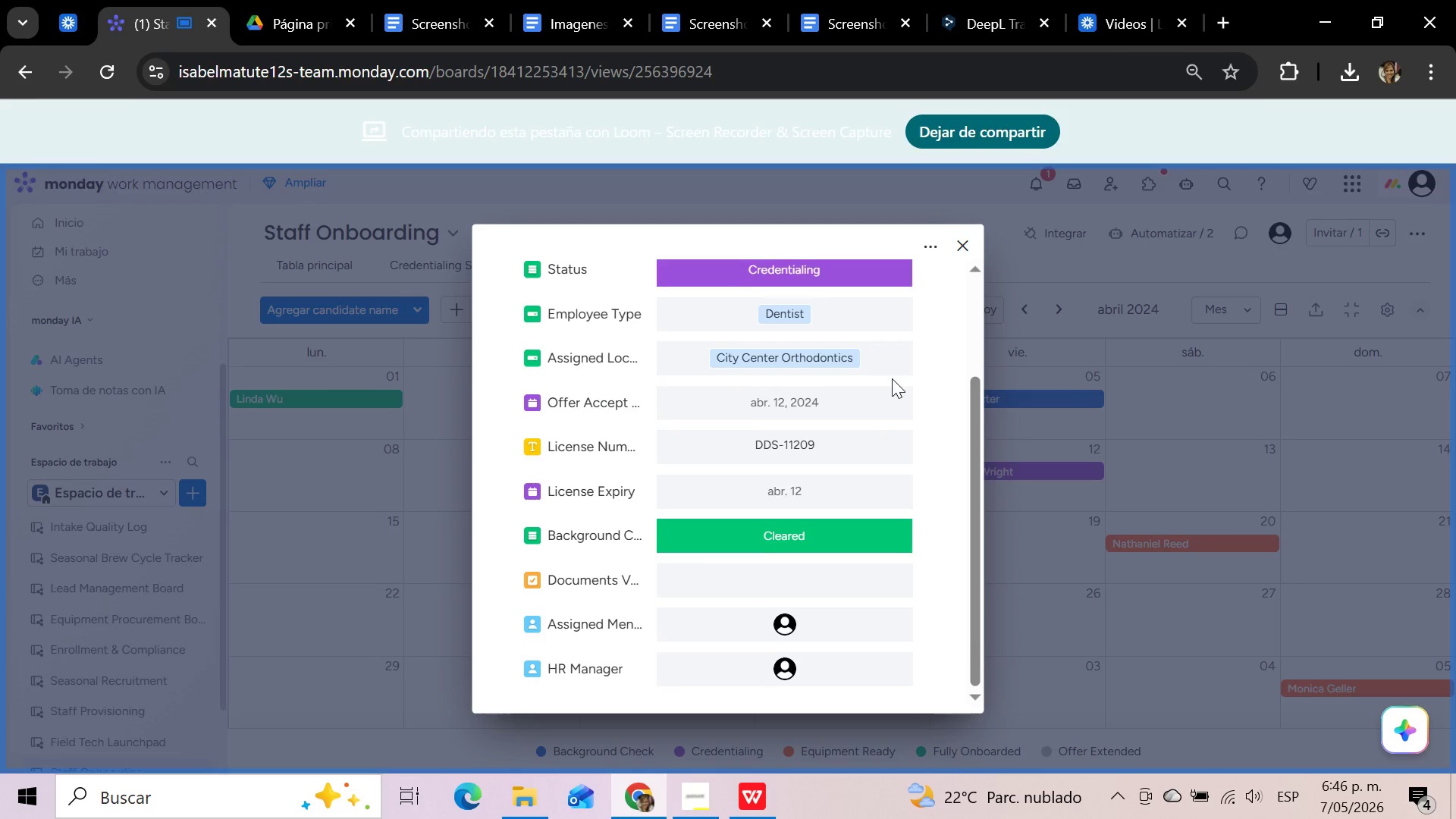 
scroll: coordinate [892, 378], scroll_direction: up, amount: 5.0
 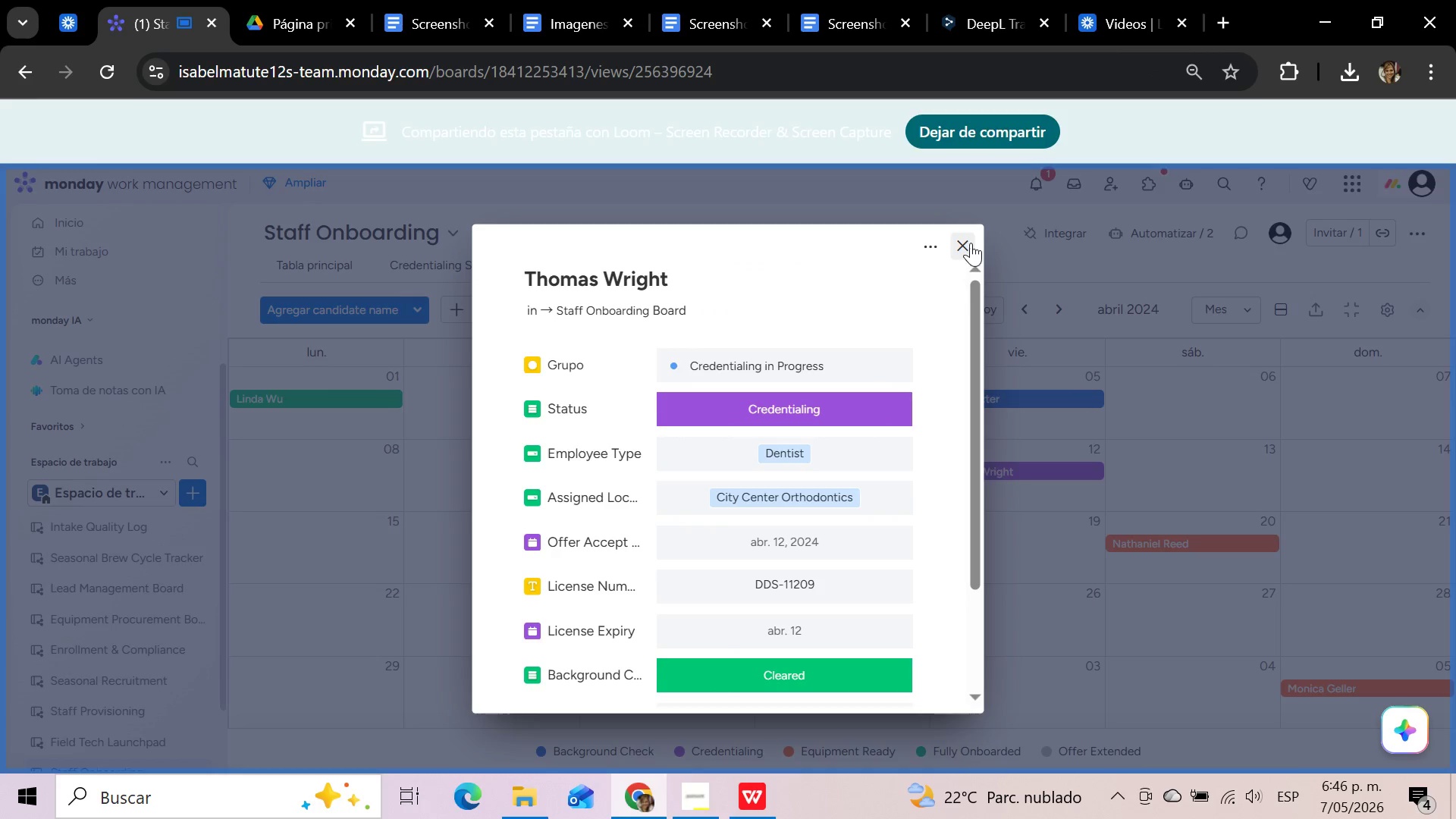 
left_click([967, 242])
 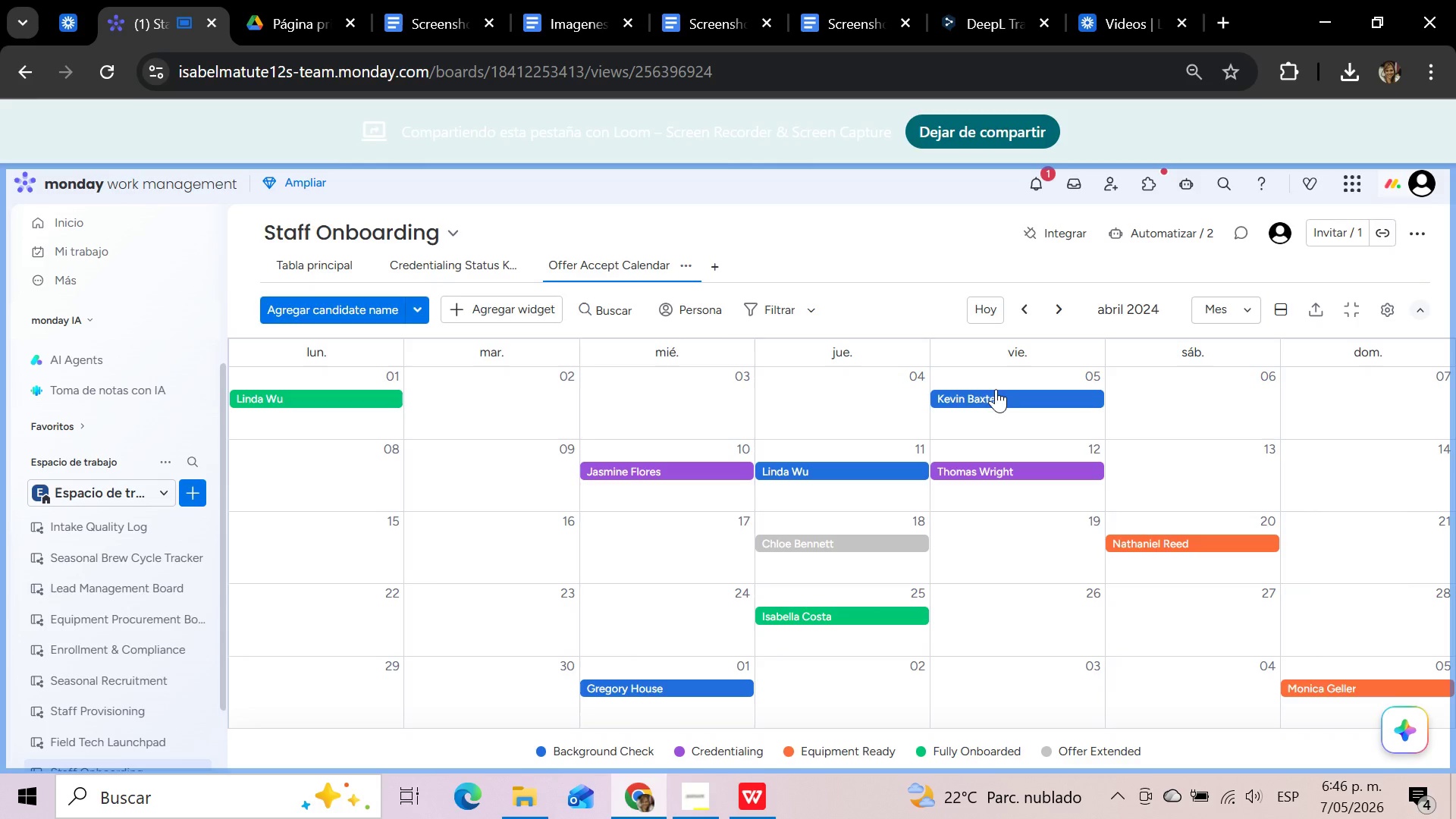 
left_click([993, 394])
 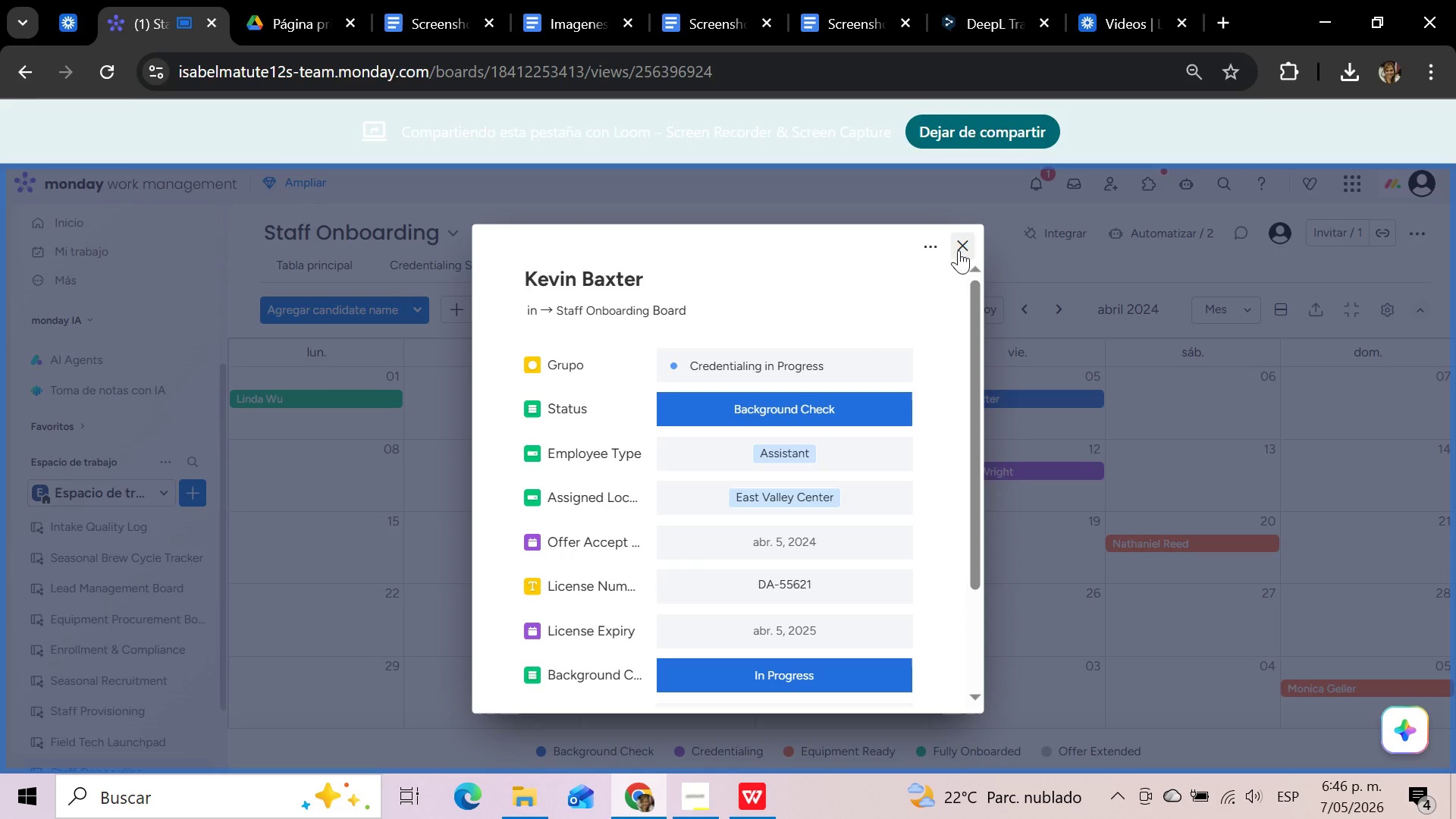 
scroll: coordinate [903, 344], scroll_direction: down, amount: 2.0
 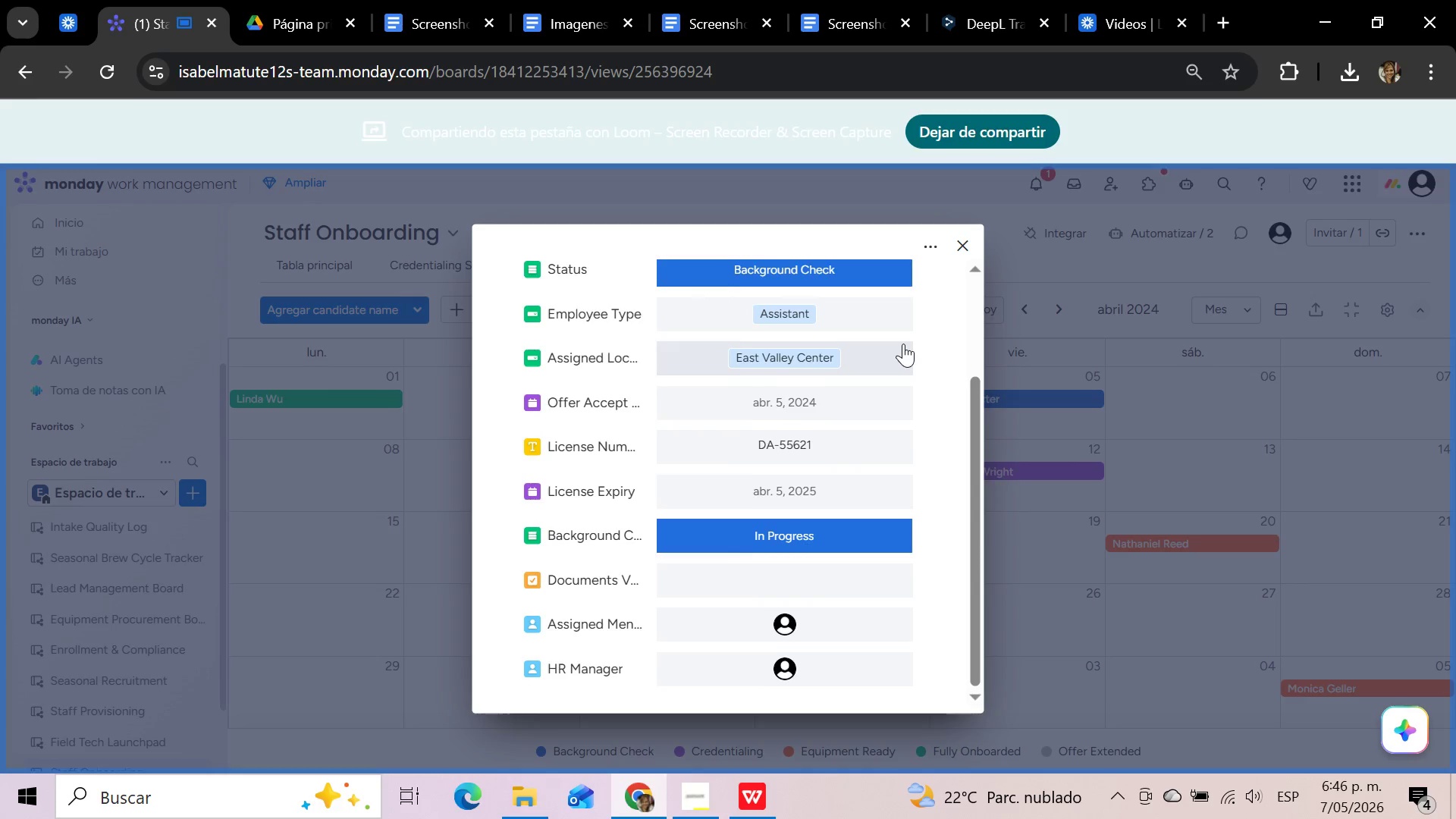 
scroll: coordinate [903, 344], scroll_direction: up, amount: 5.0
 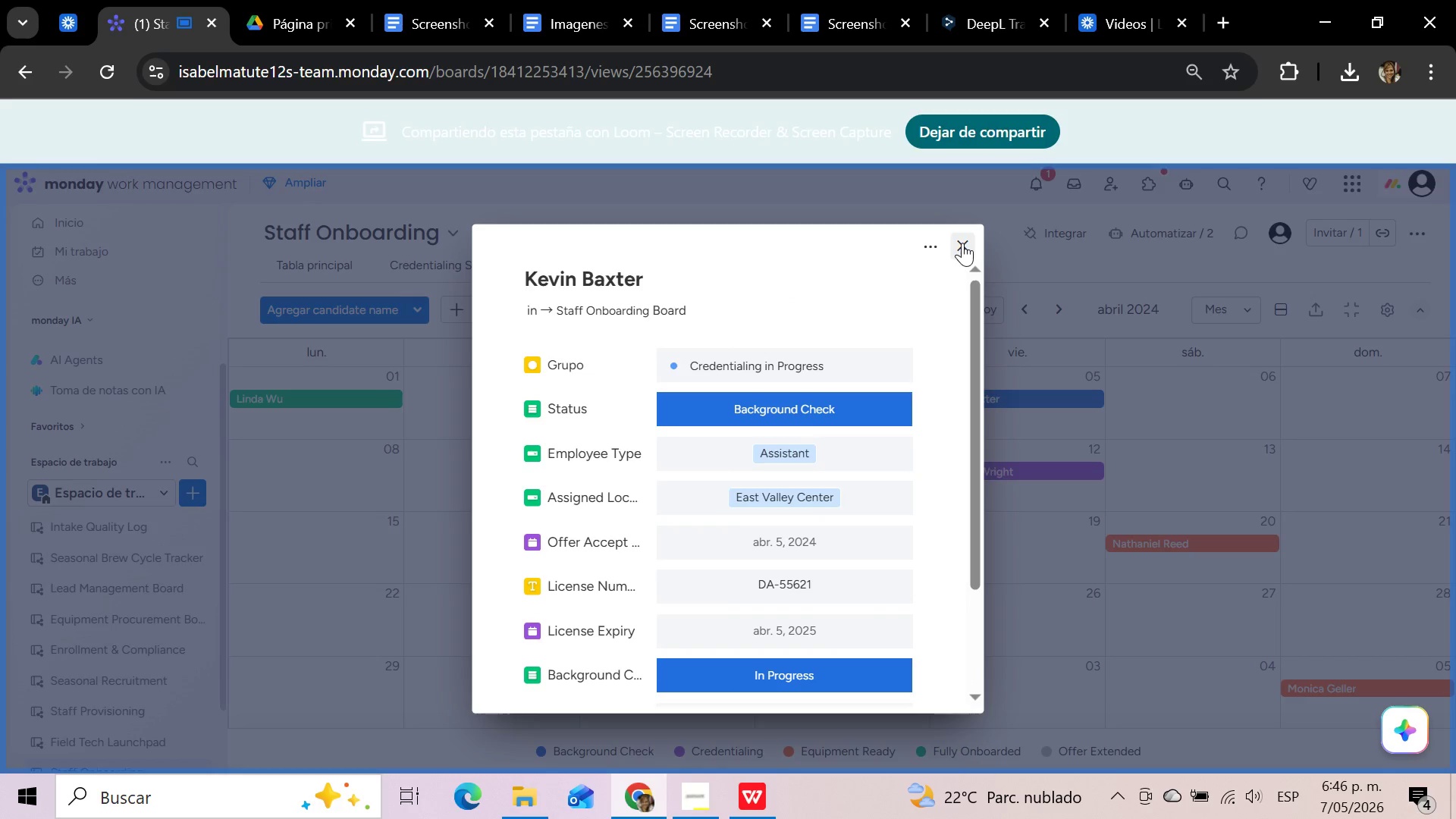 
left_click([962, 243])
 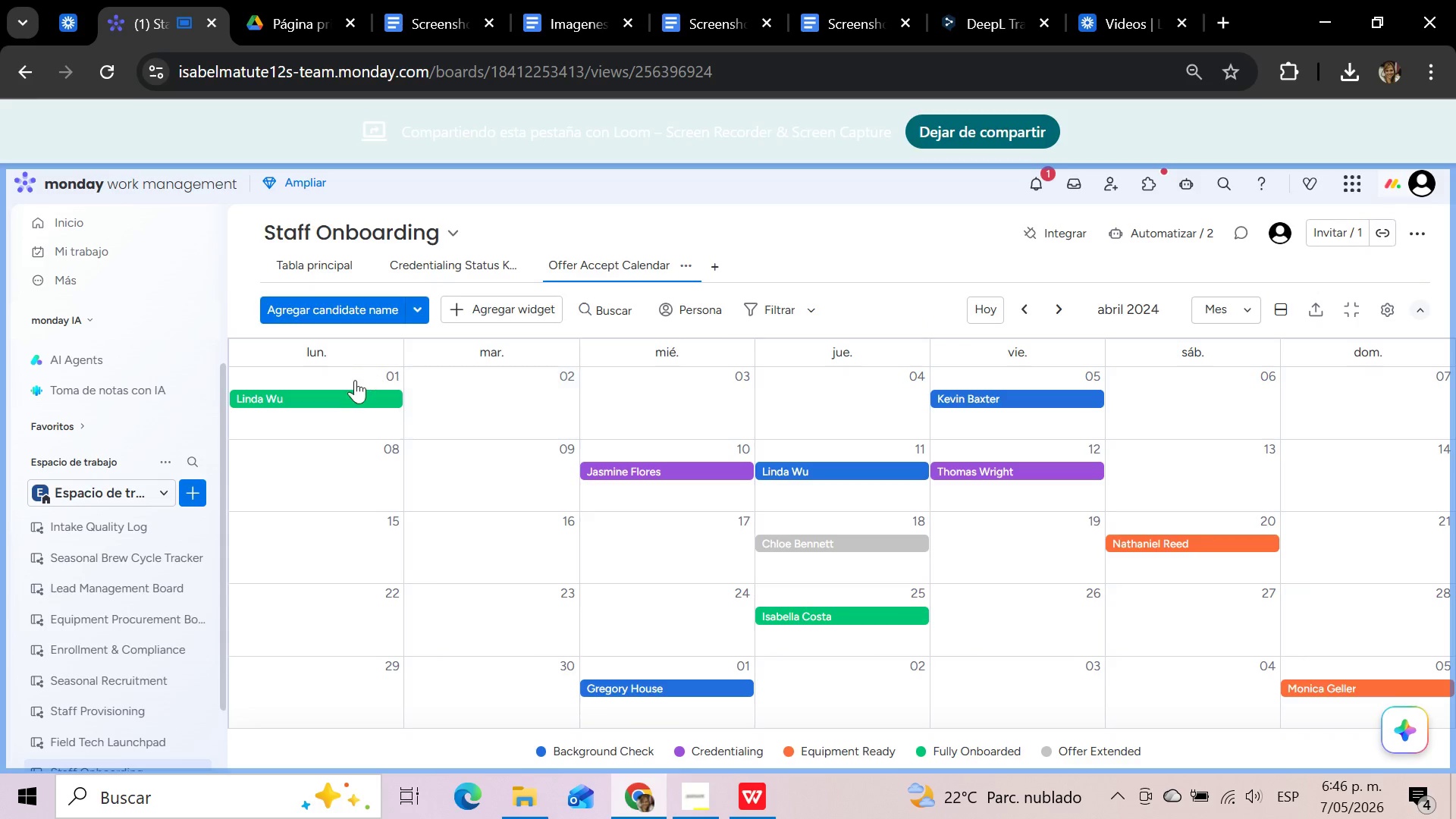 
left_click([335, 397])
 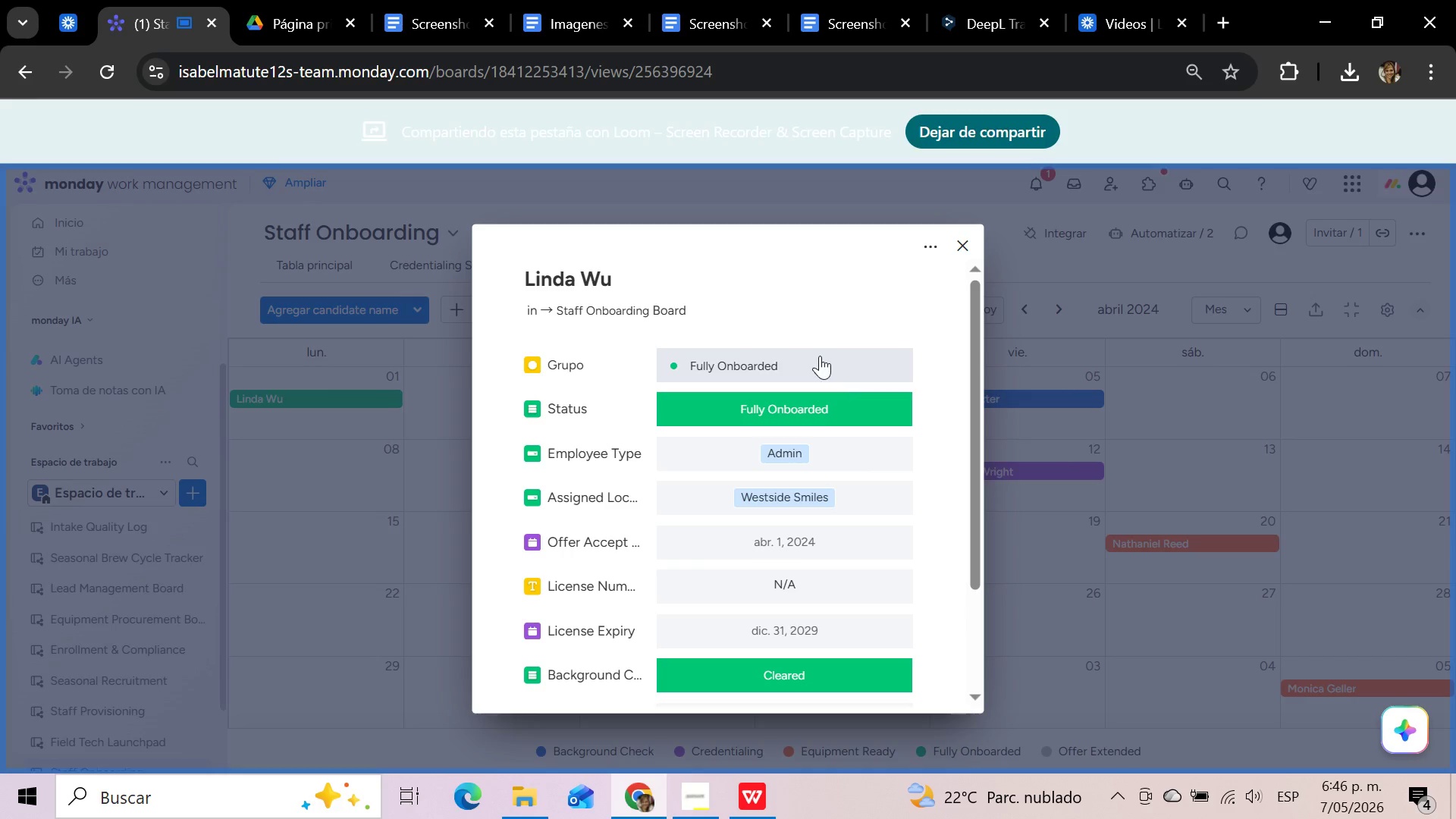 
scroll: coordinate [824, 367], scroll_direction: down, amount: 3.0
 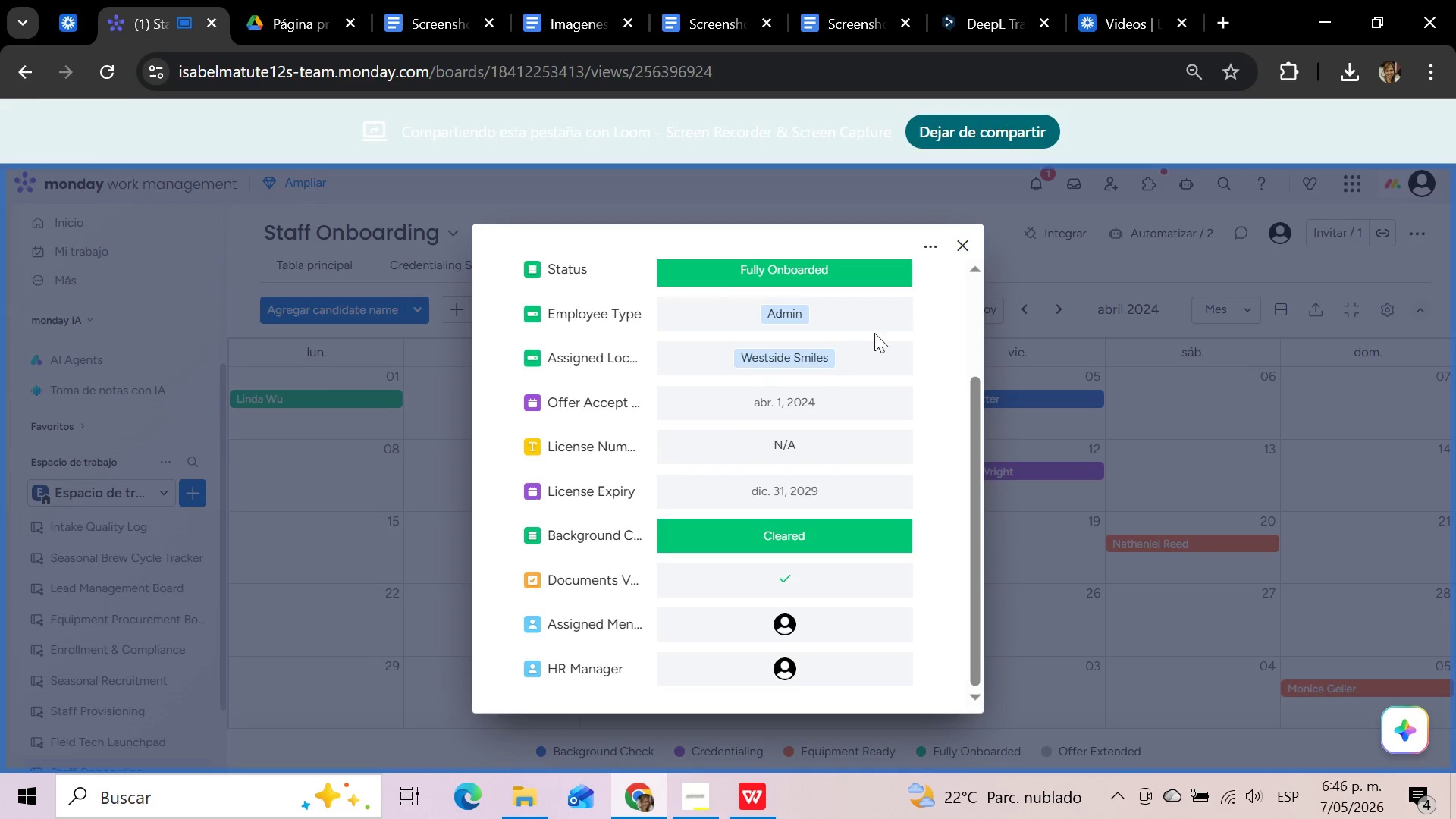 
scroll: coordinate [905, 300], scroll_direction: up, amount: 2.0
 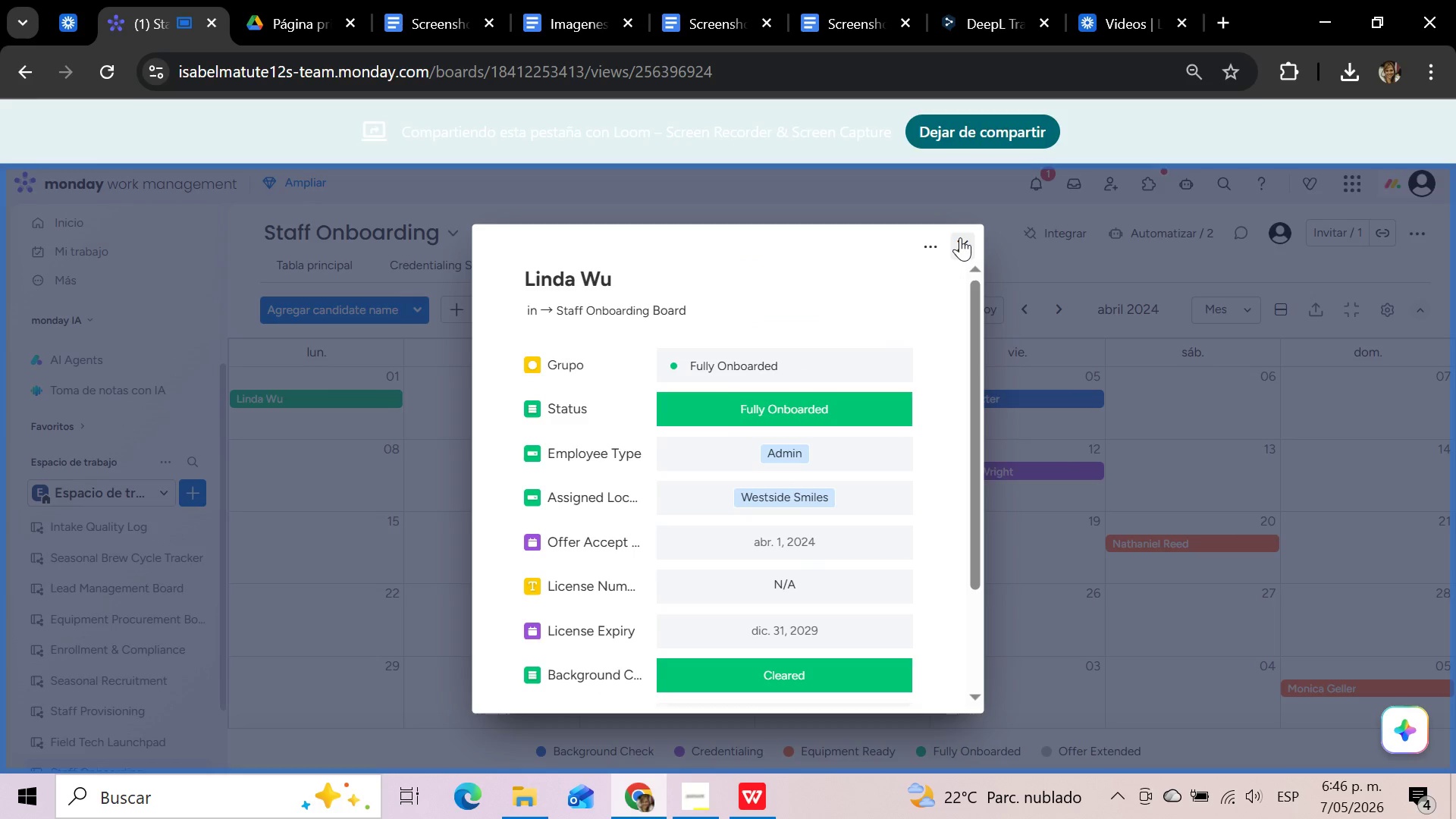 
left_click([960, 237])
 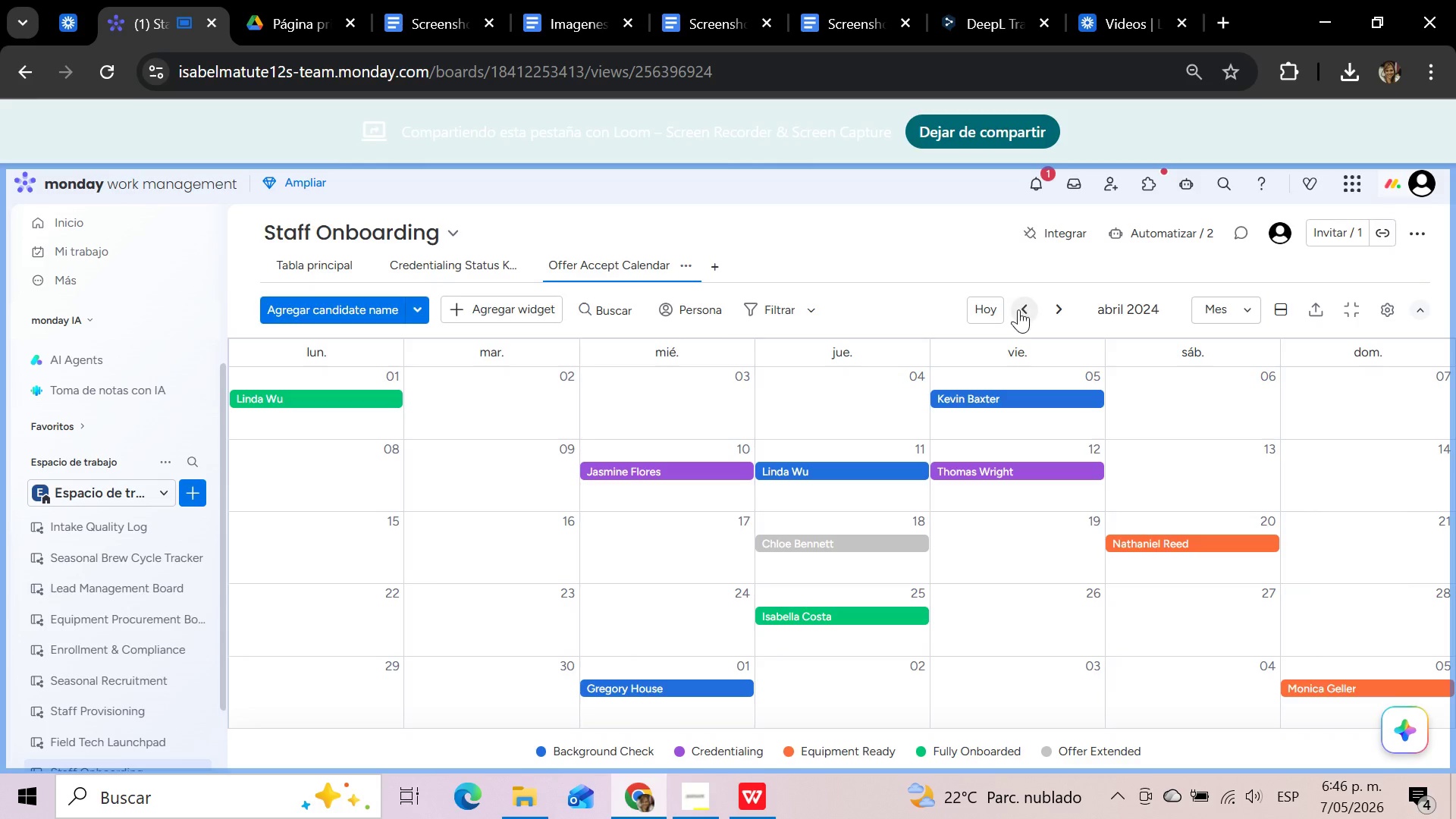 
left_click([1020, 310])
 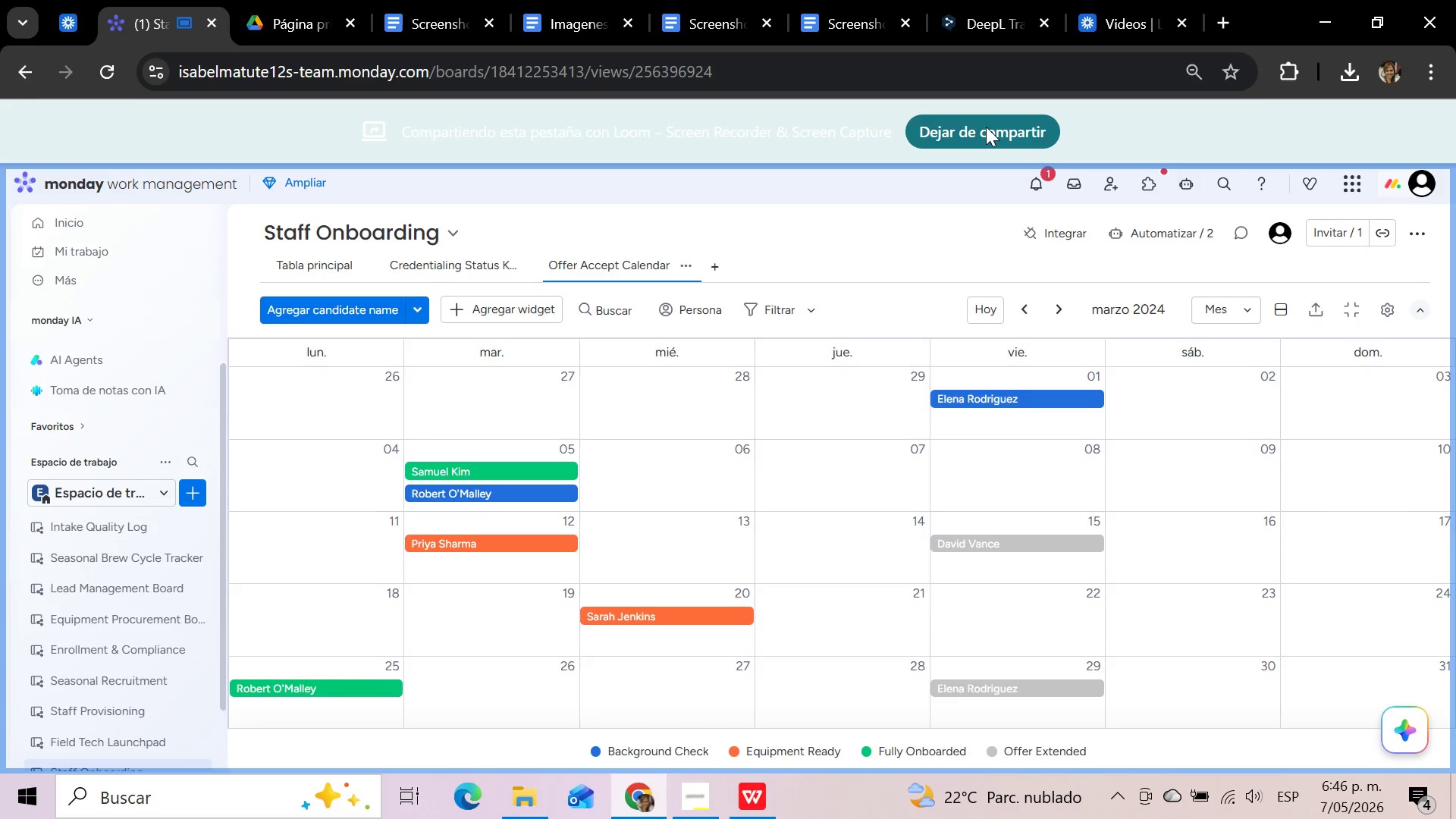 
left_click([986, 127])
 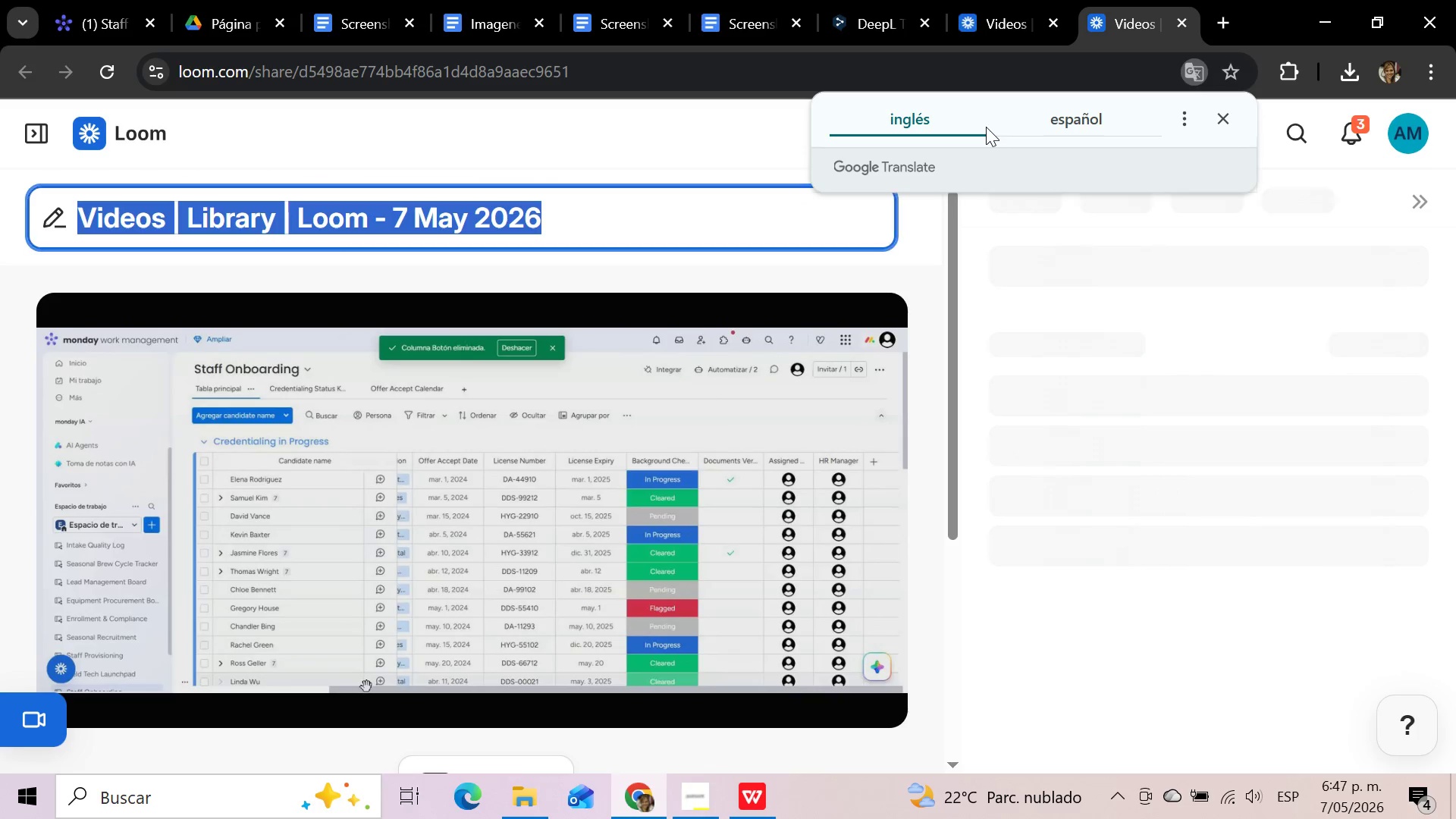 